 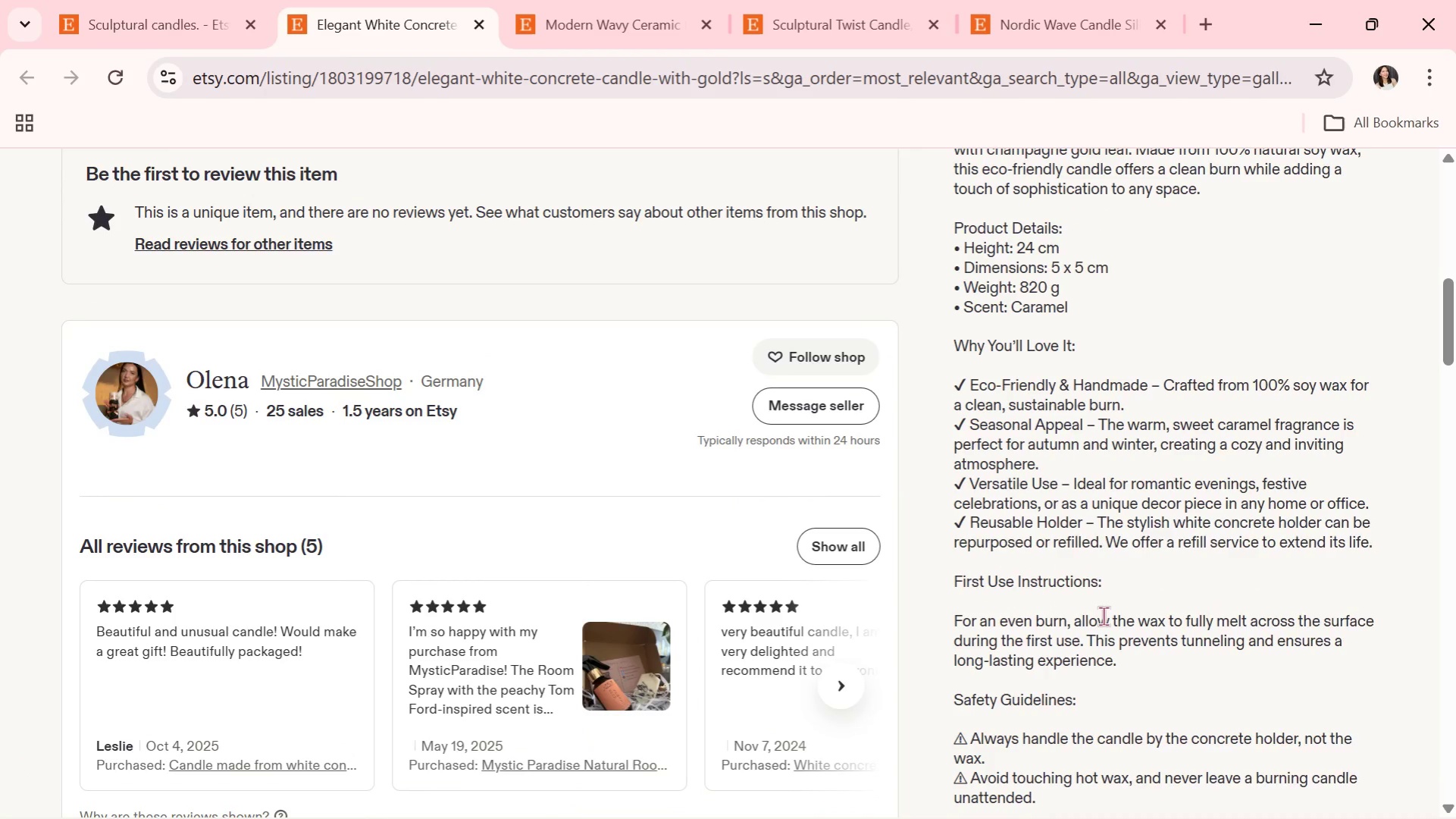 
scroll: coordinate [1071, 639], scroll_direction: down, amount: 1.0
 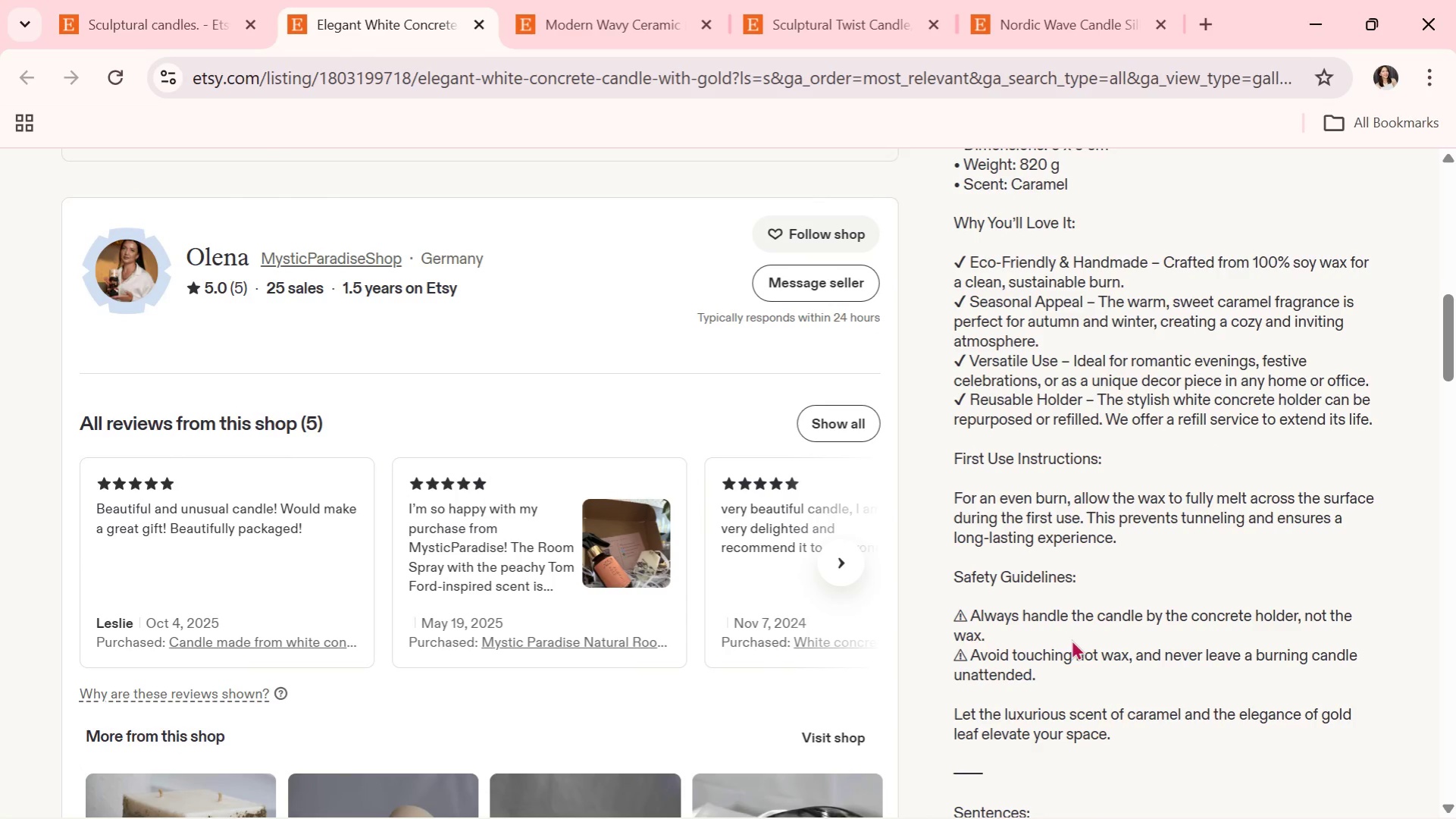 
wait(29.03)
 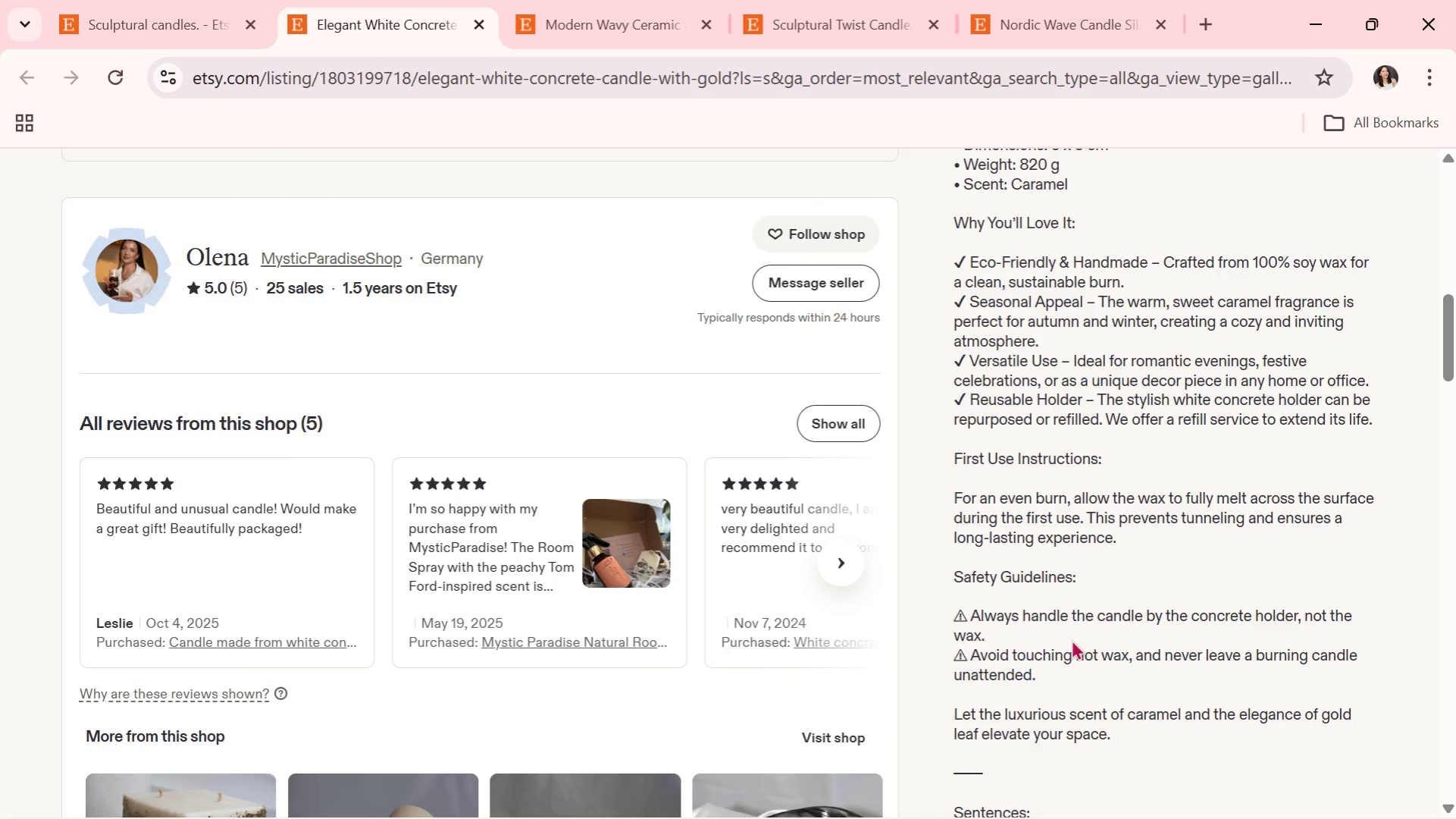 
scroll: coordinate [1447, 397], scroll_direction: down, amount: 4.0
 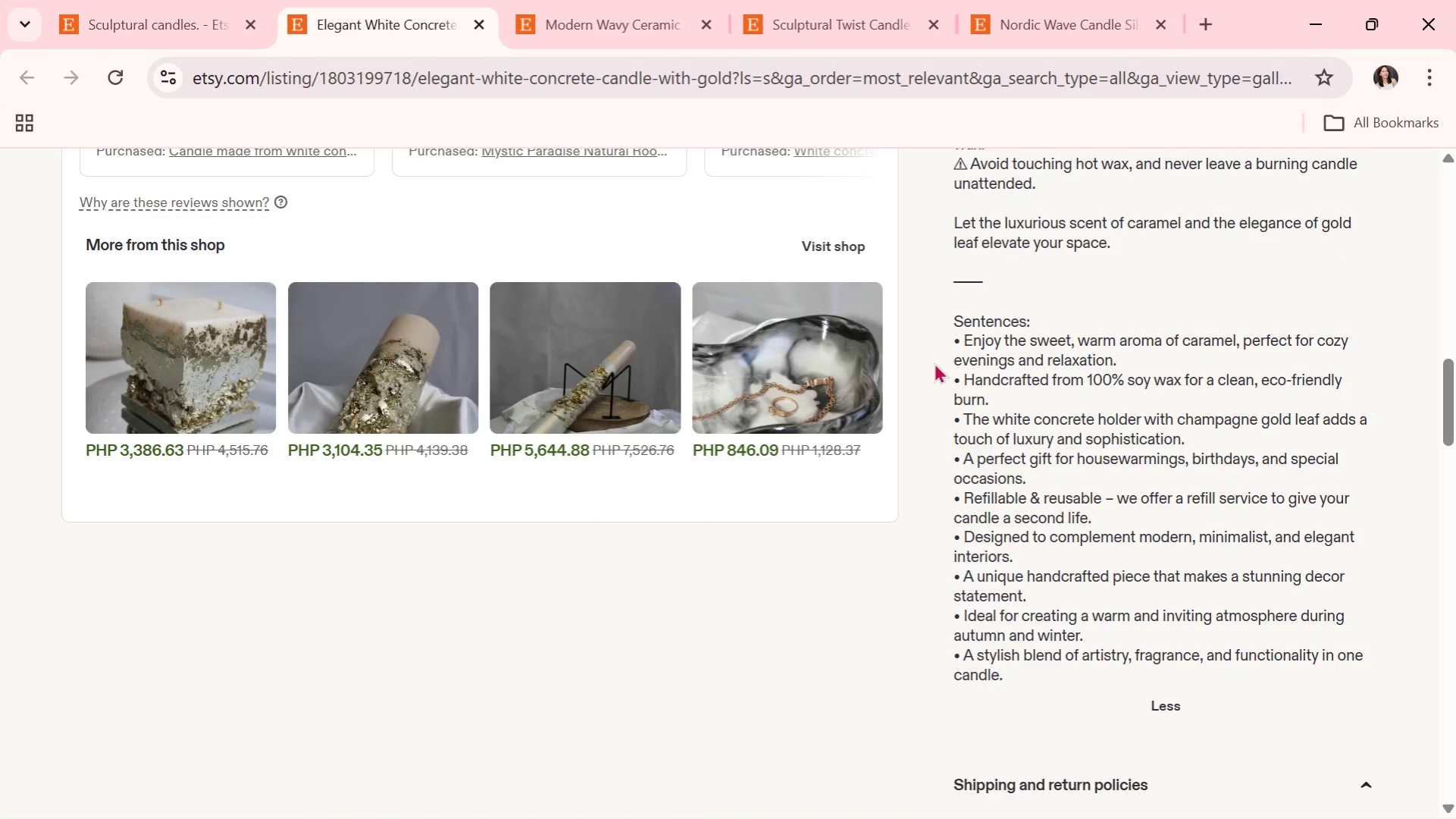 
wait(34.73)
 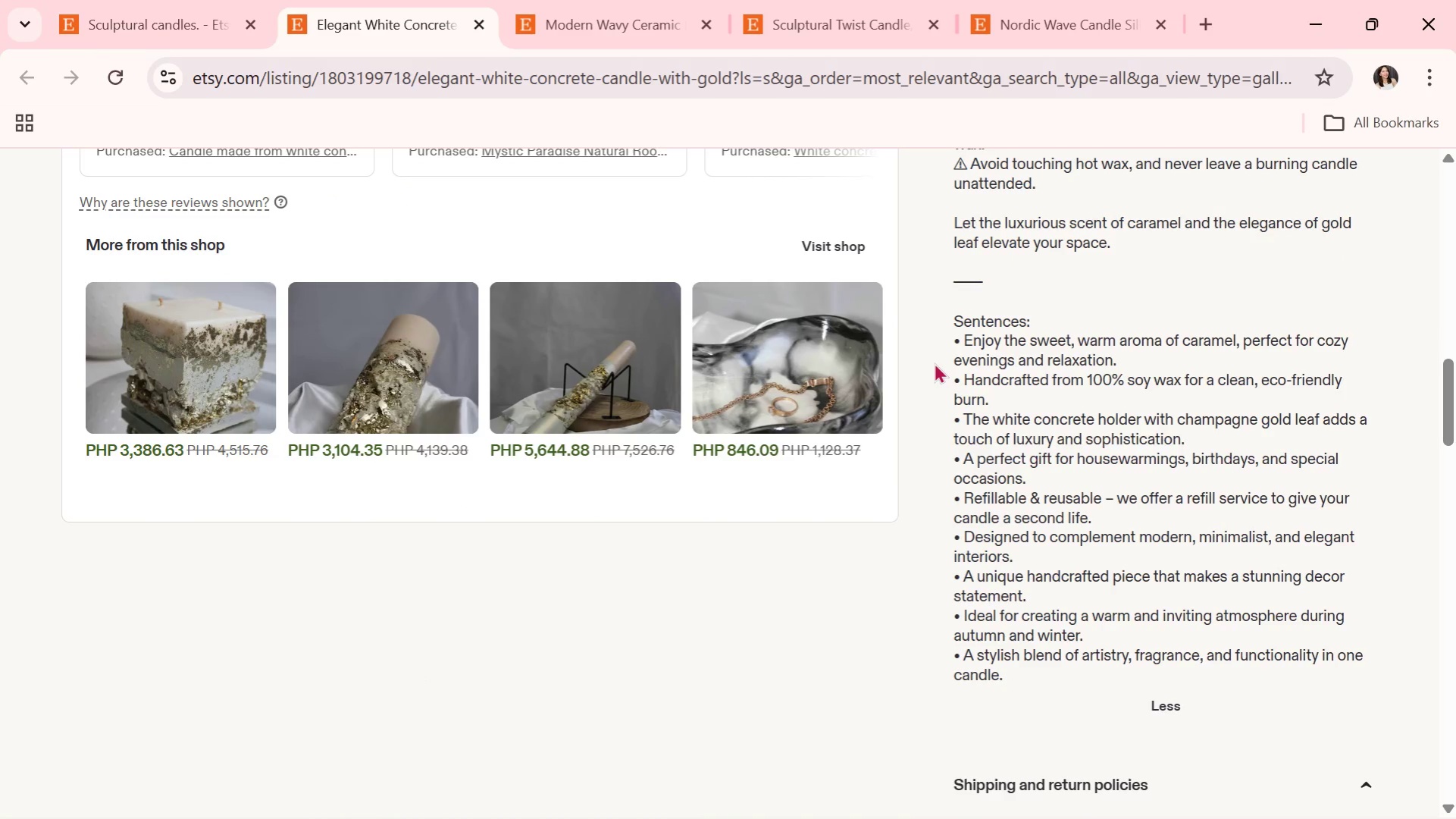 
double_click([474, 28])
 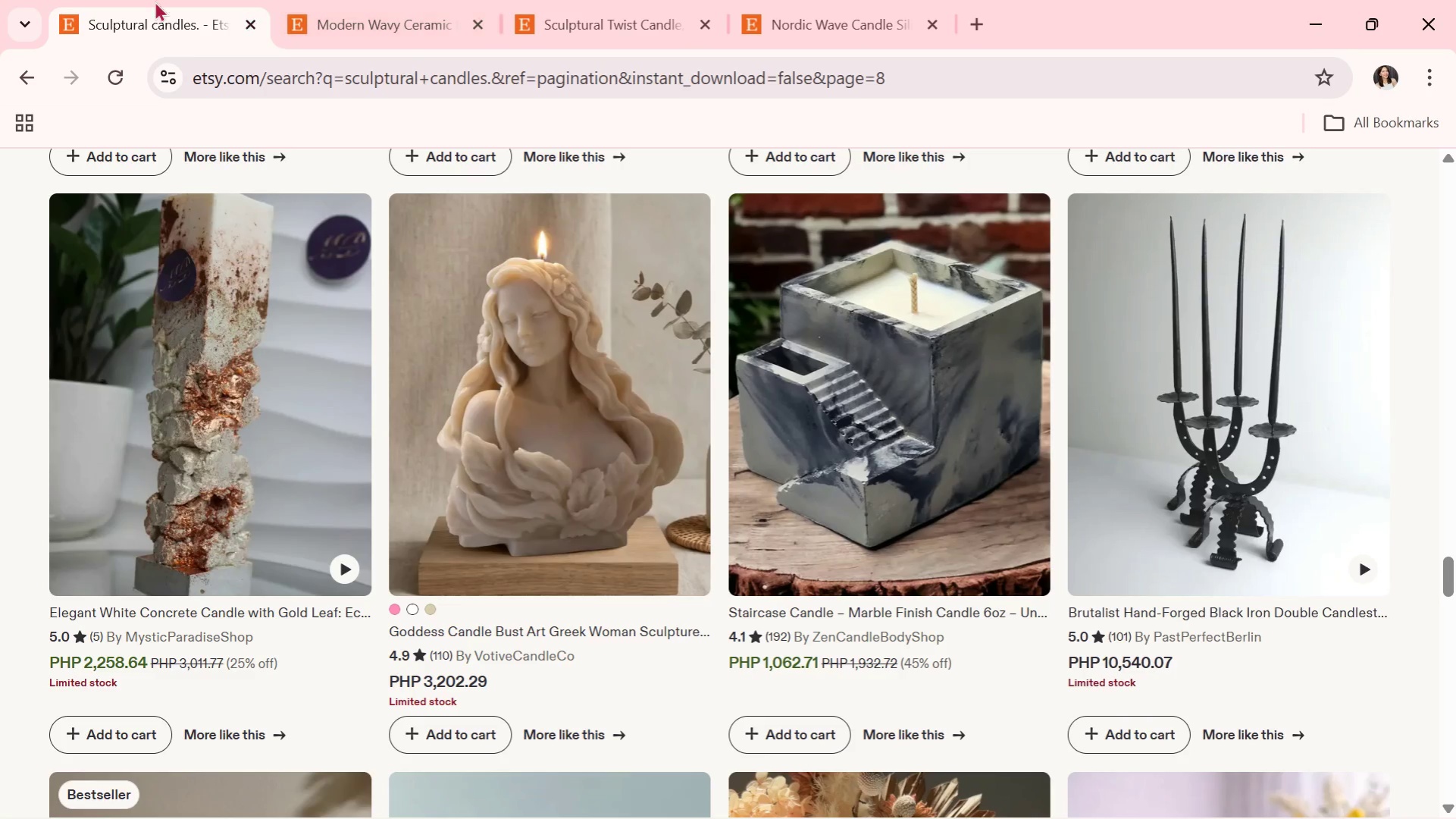 
scroll: coordinate [401, 286], scroll_direction: down, amount: 5.0
 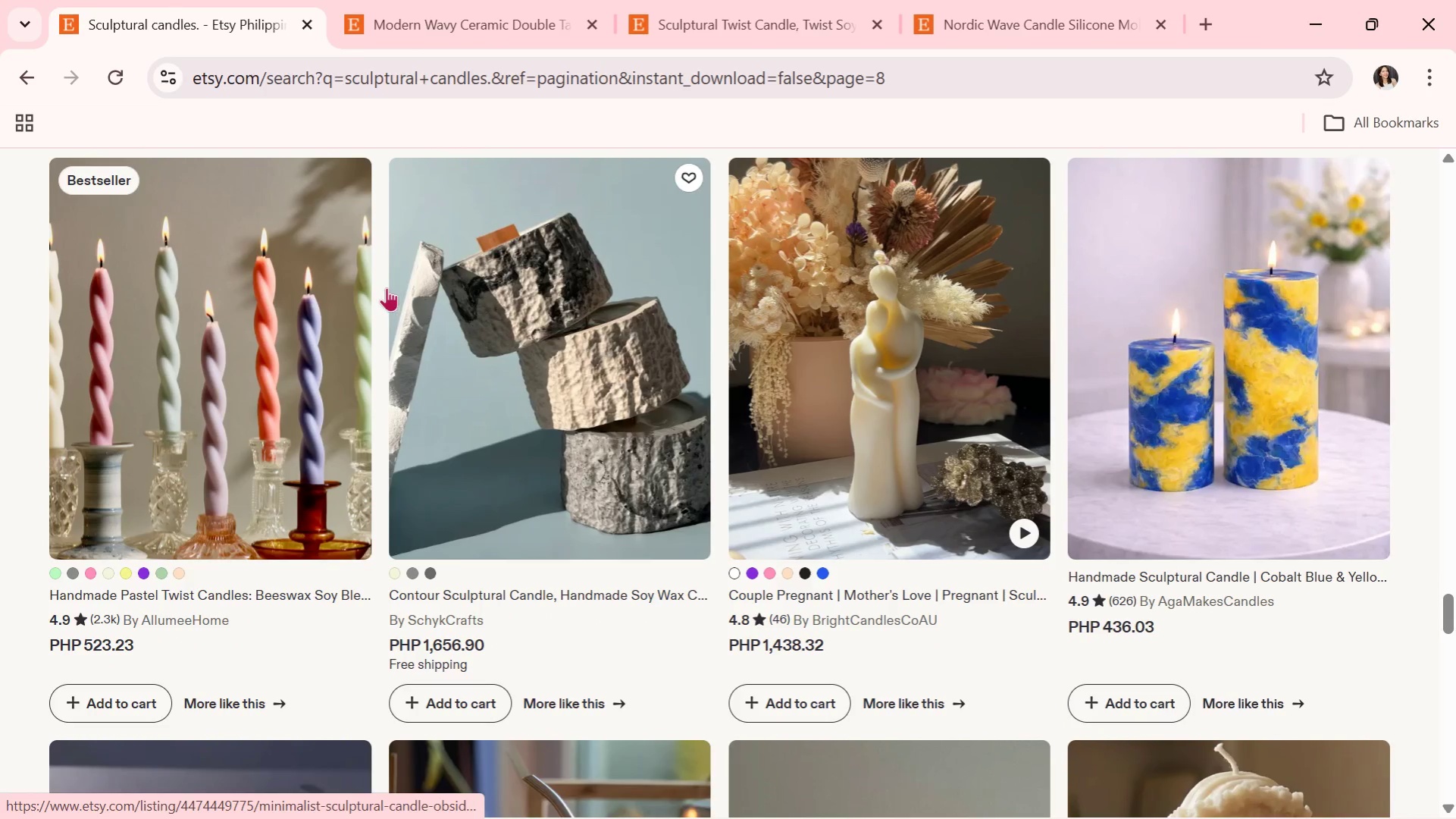 
mouse_move([363, 292])
 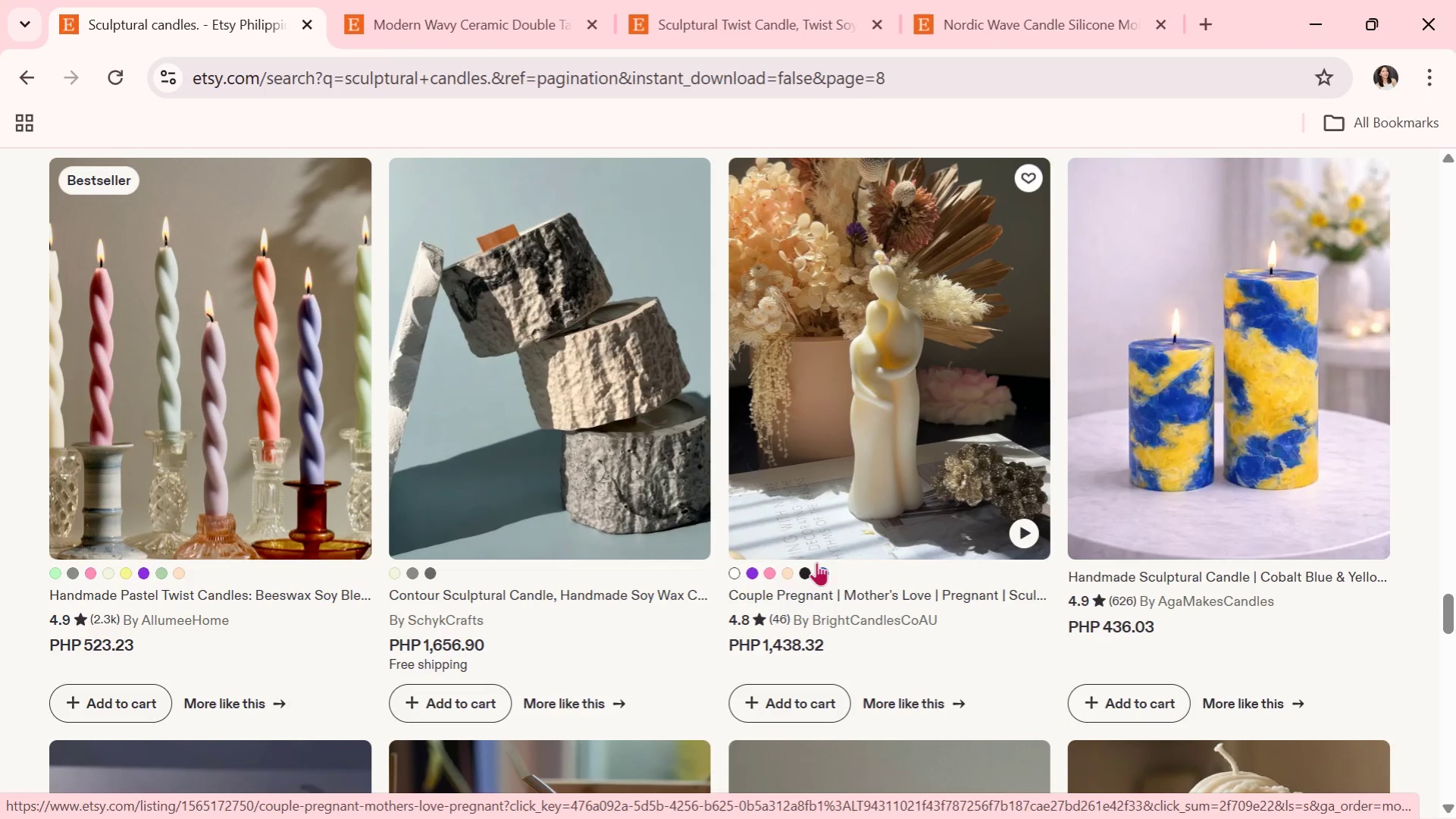 
left_click([891, 391])
 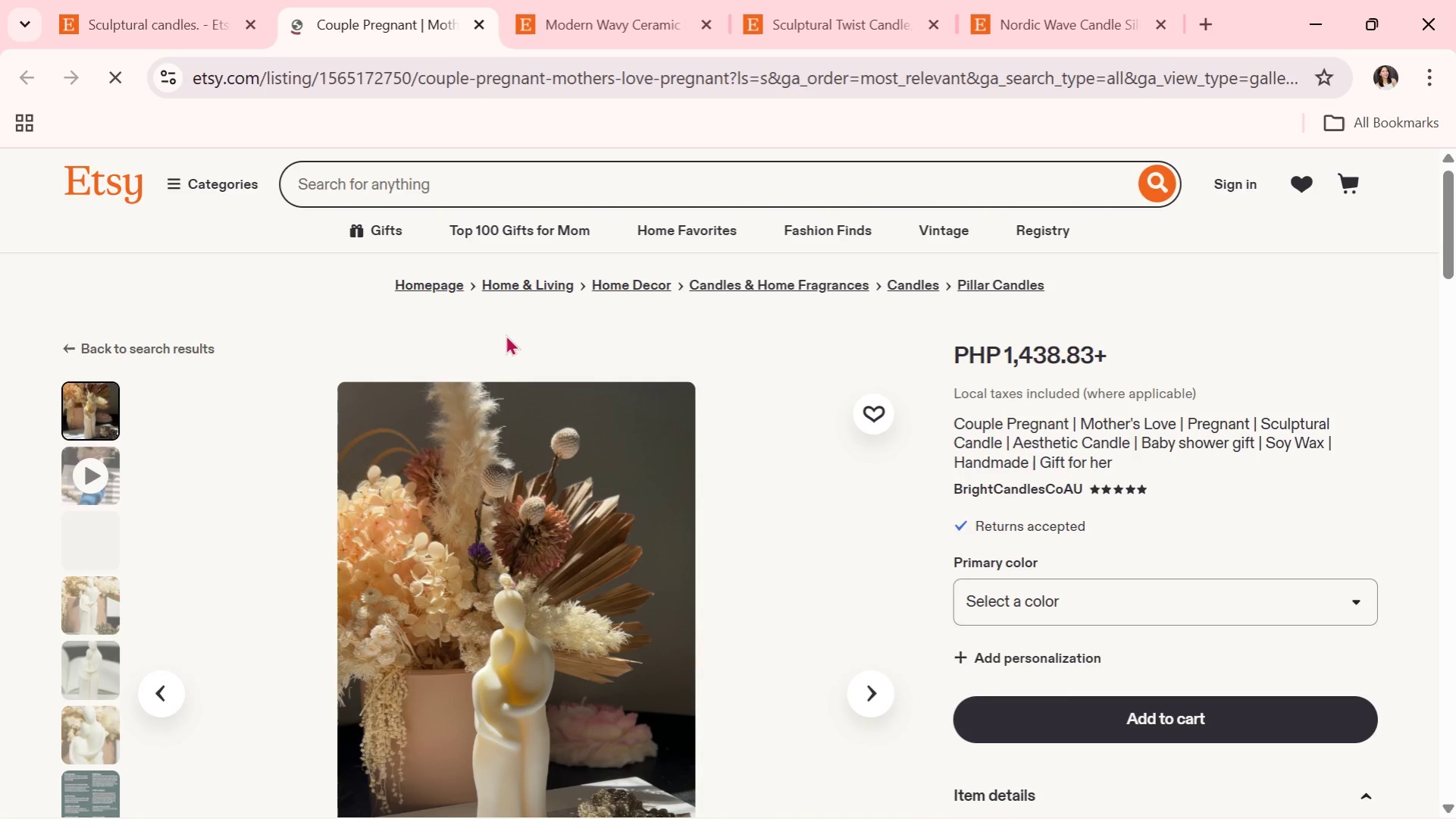 
wait(8.88)
 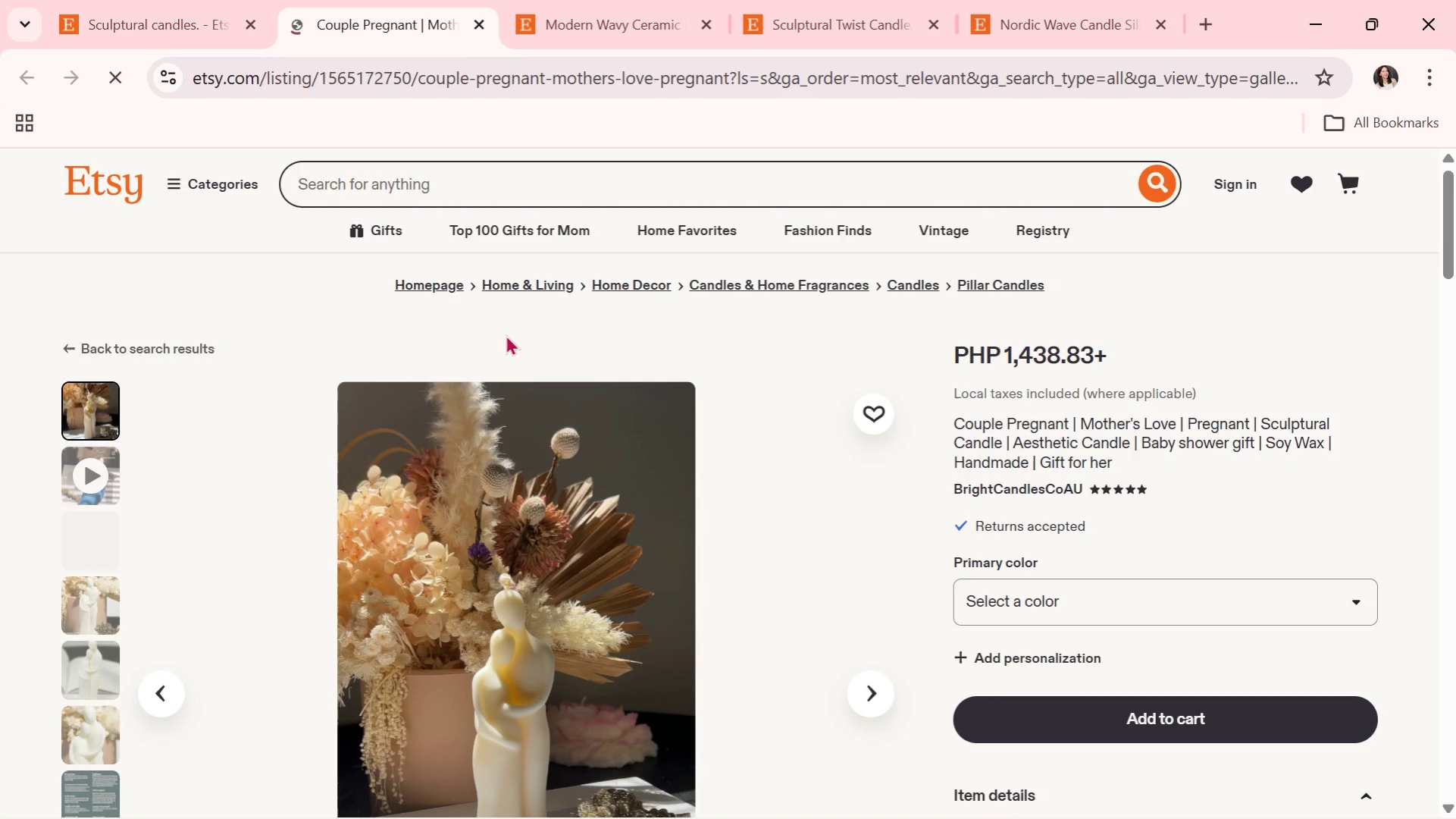 
scroll: coordinate [837, 623], scroll_direction: down, amount: 7.0
 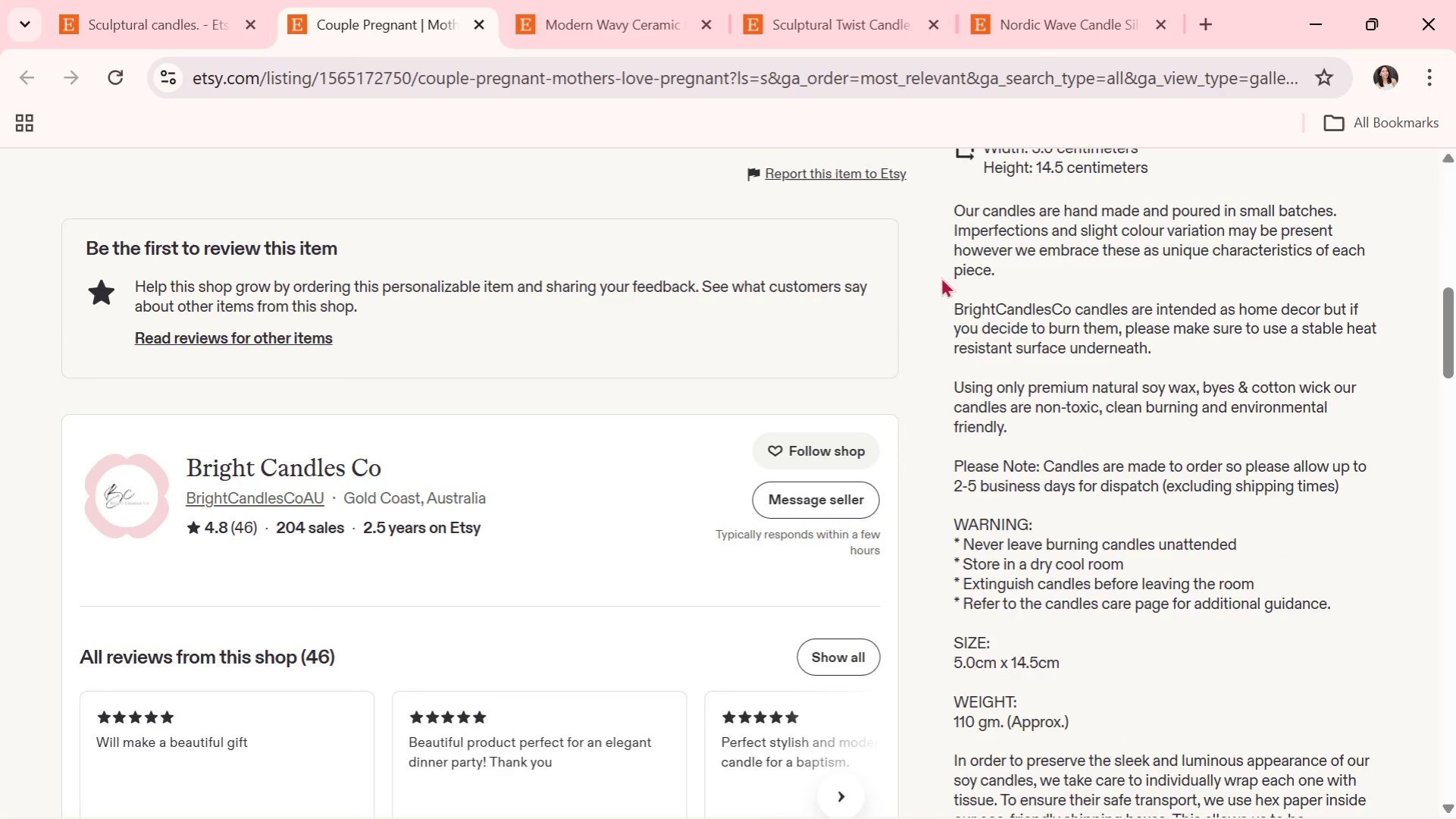 
left_click_drag(start_coordinate=[950, 202], to_coordinate=[1081, 283])
 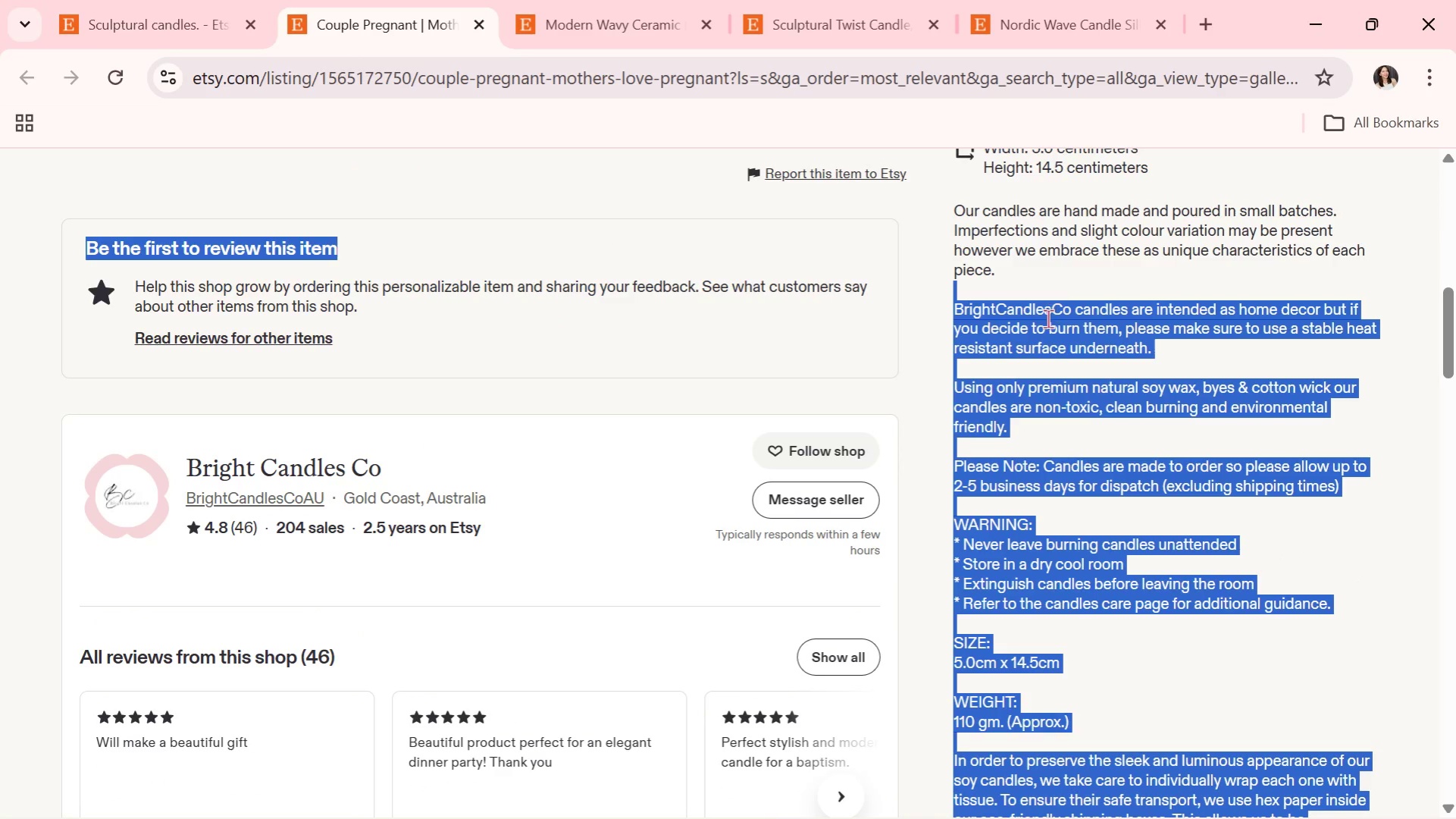 
left_click([1047, 320])
 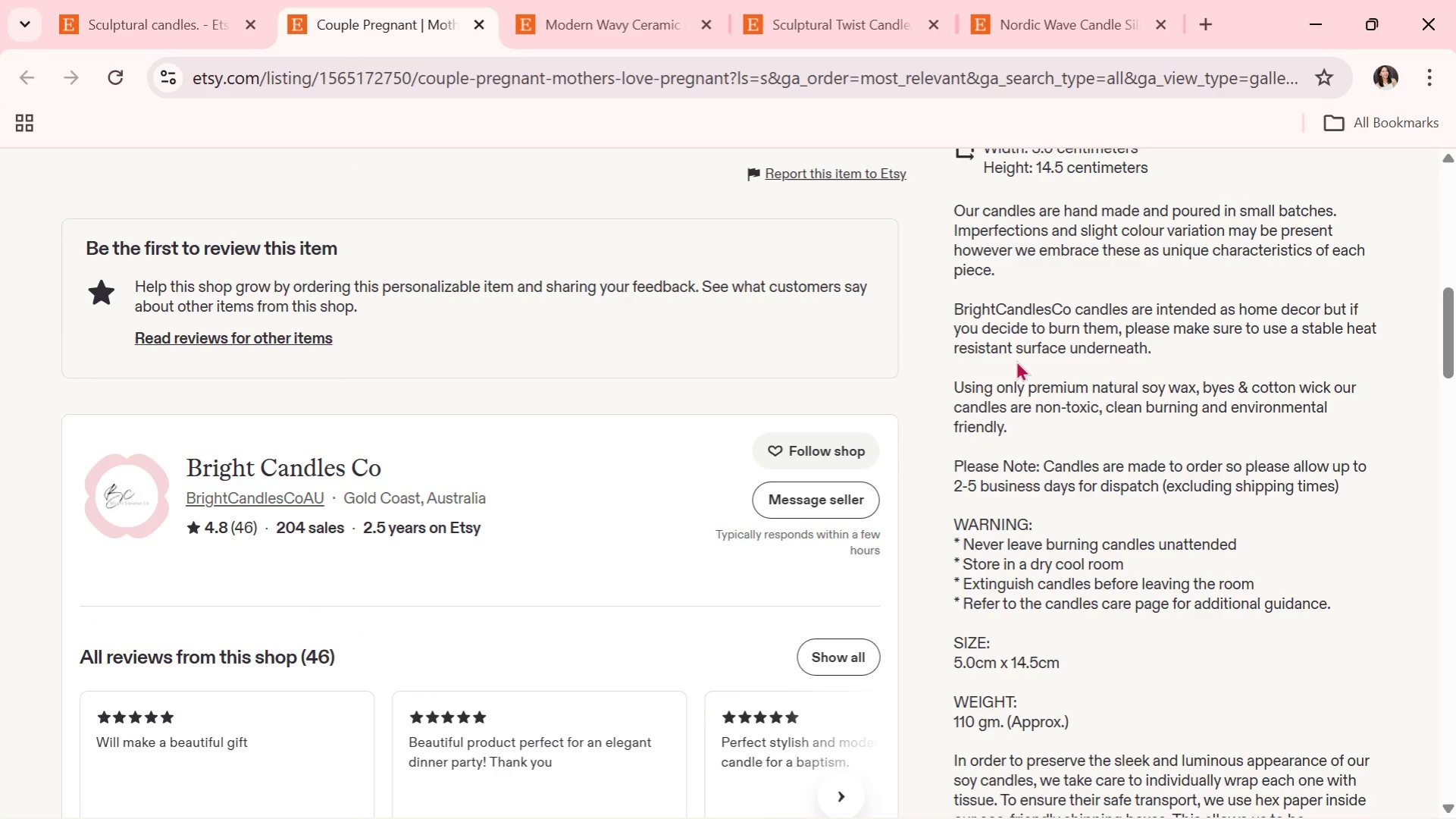 
wait(21.05)
 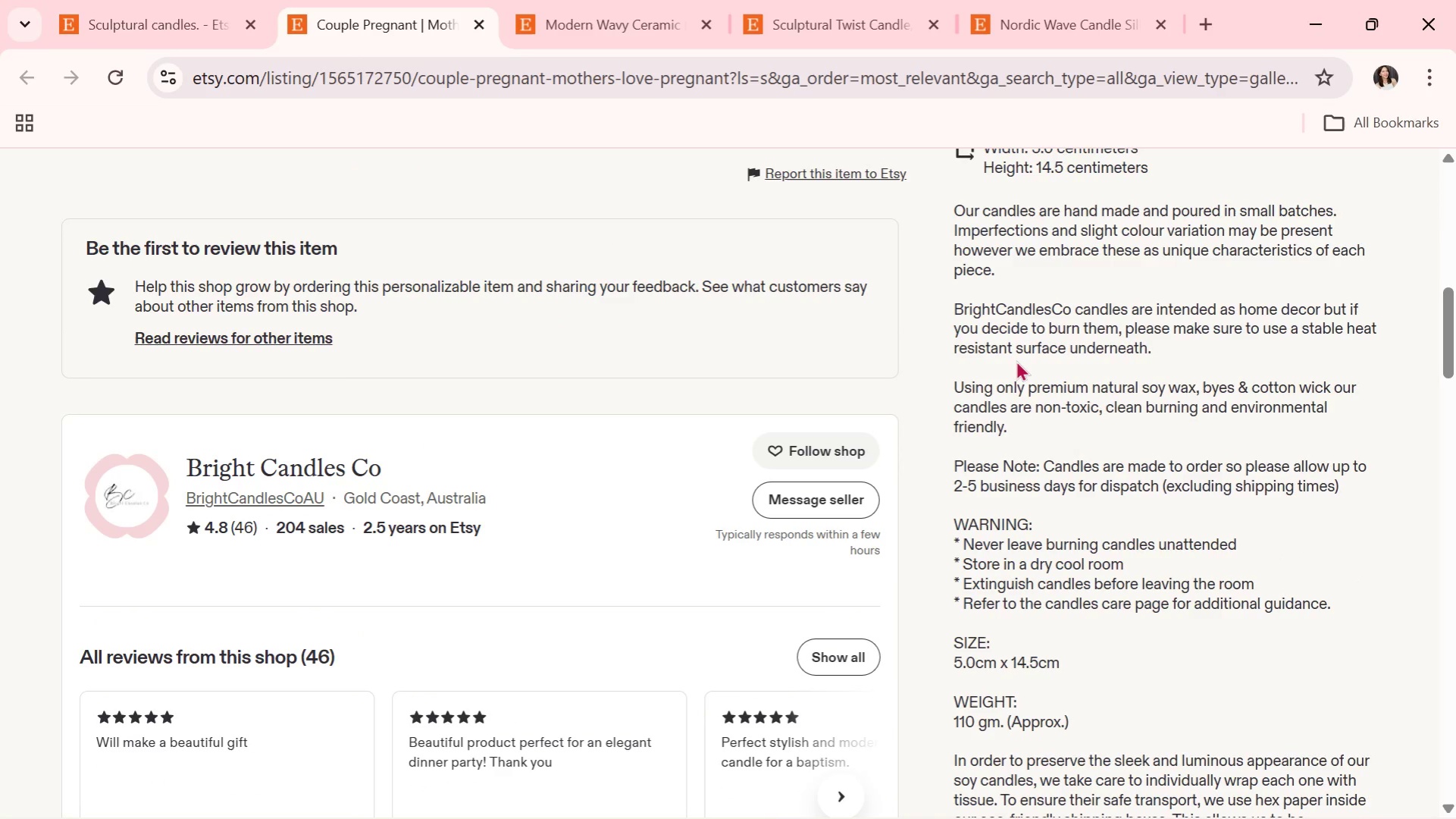 
scroll: coordinate [1016, 360], scroll_direction: down, amount: 3.0
 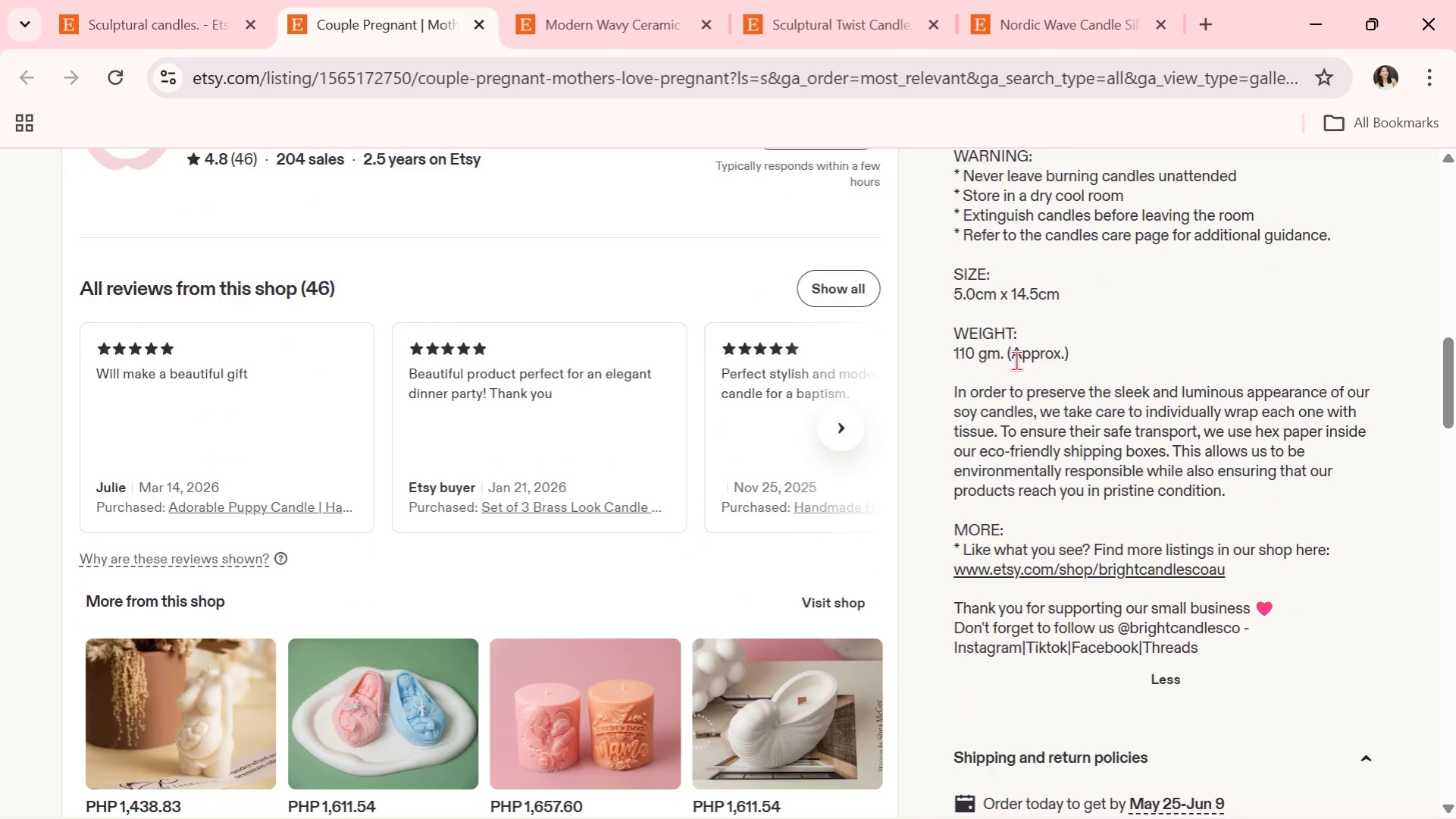 
wait(9.67)
 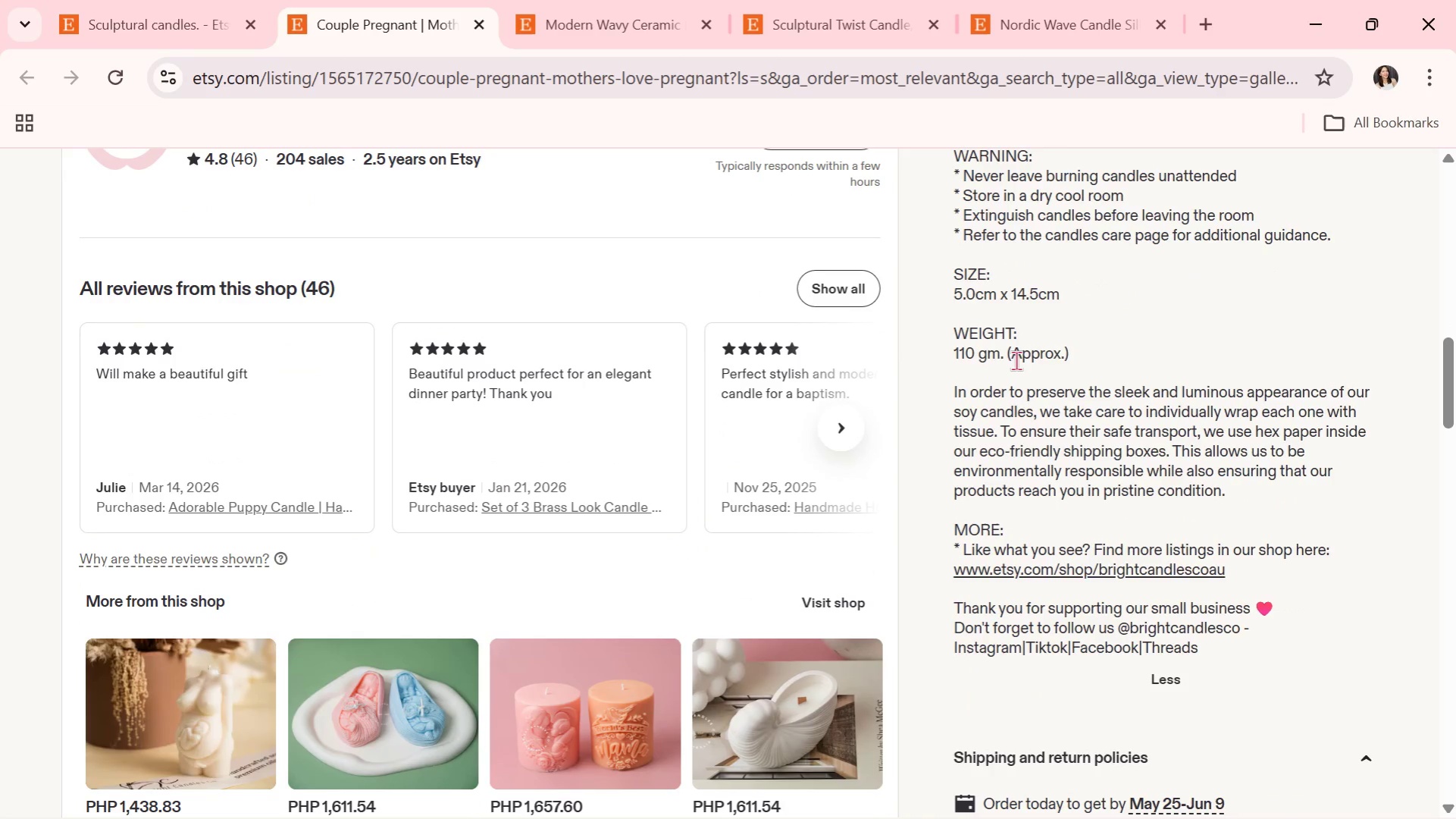 
scroll: coordinate [1016, 360], scroll_direction: down, amount: 3.0
 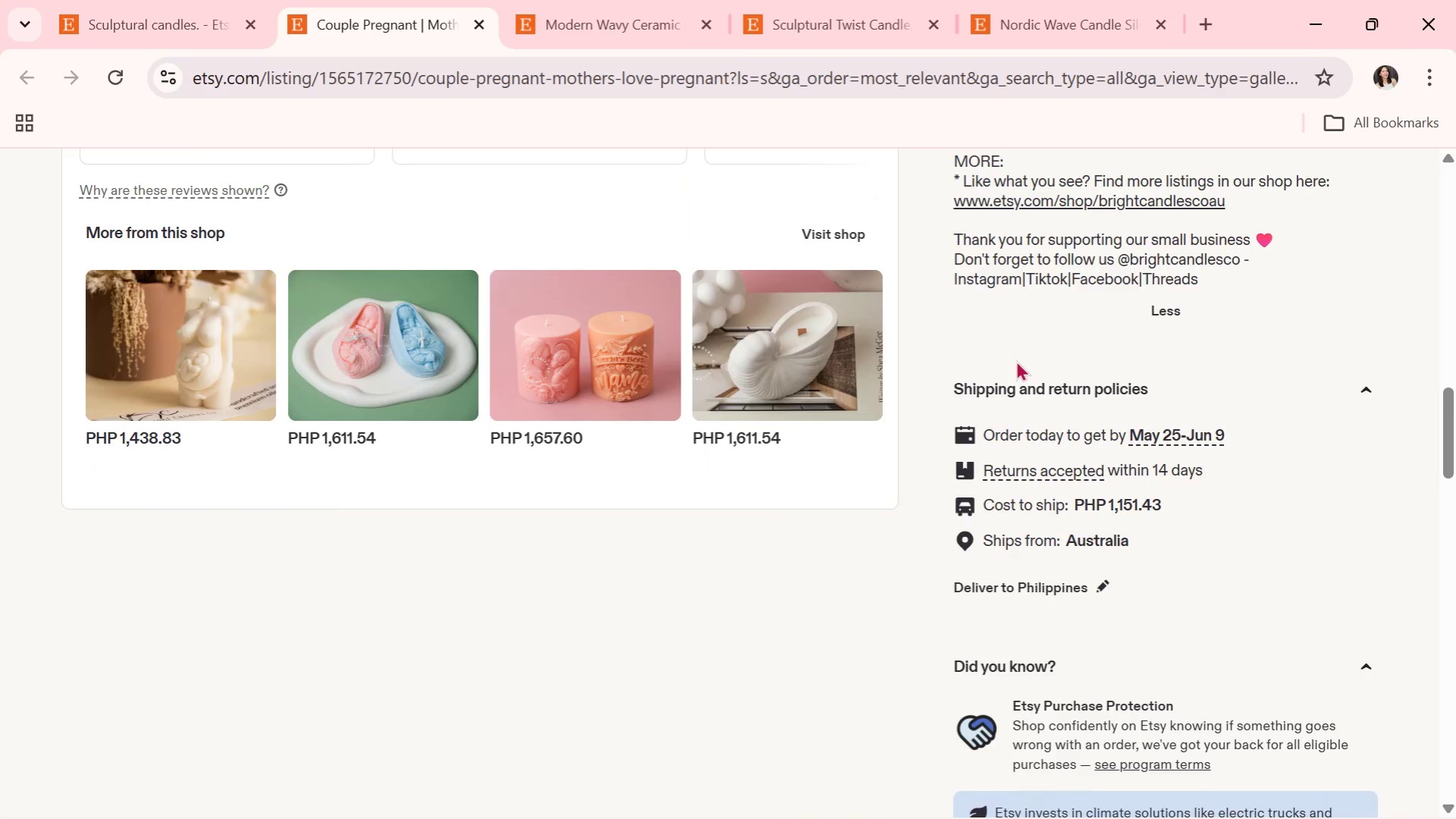 
scroll: coordinate [578, 252], scroll_direction: up, amount: 7.0
 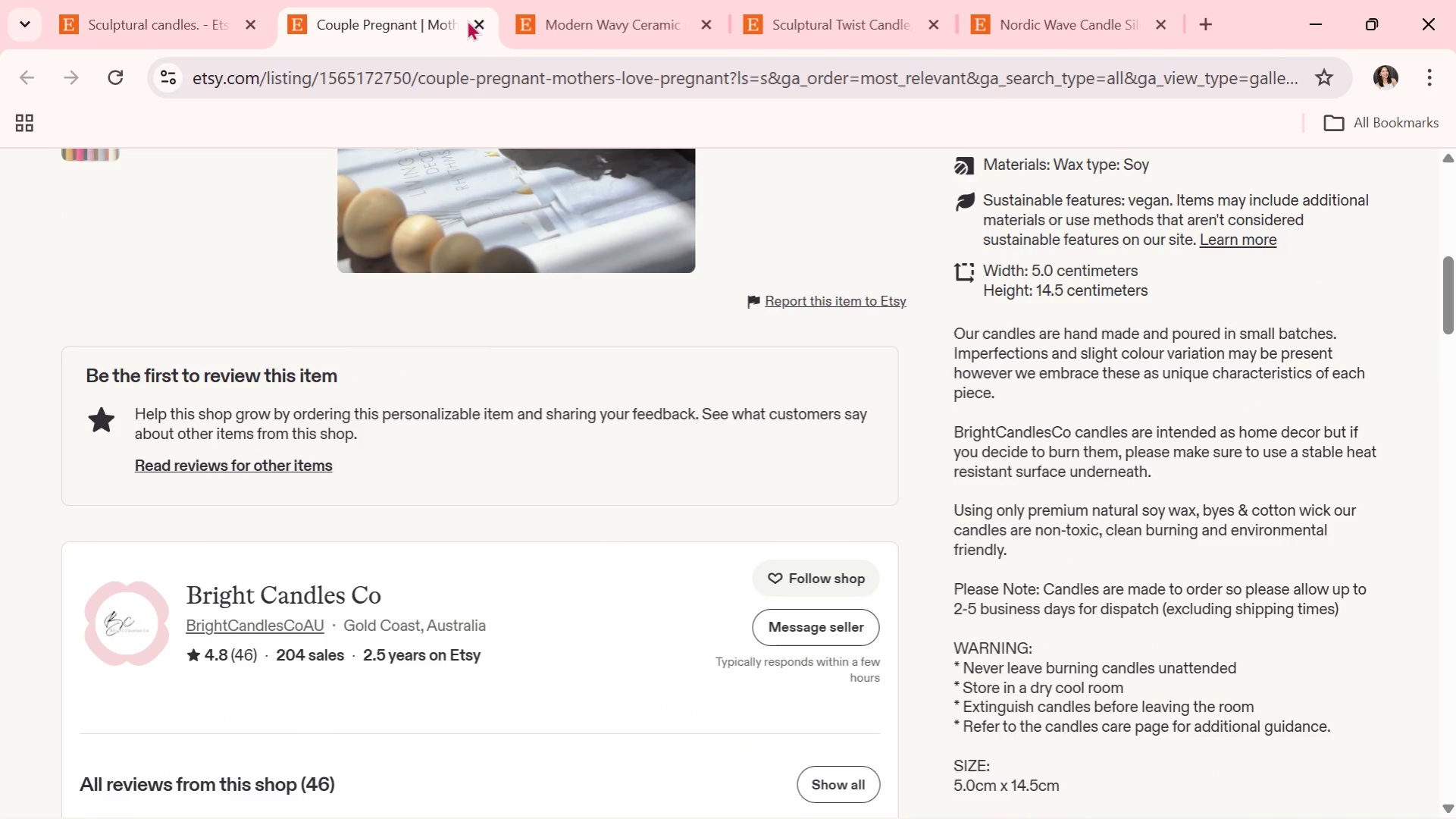 
double_click([478, 24])
 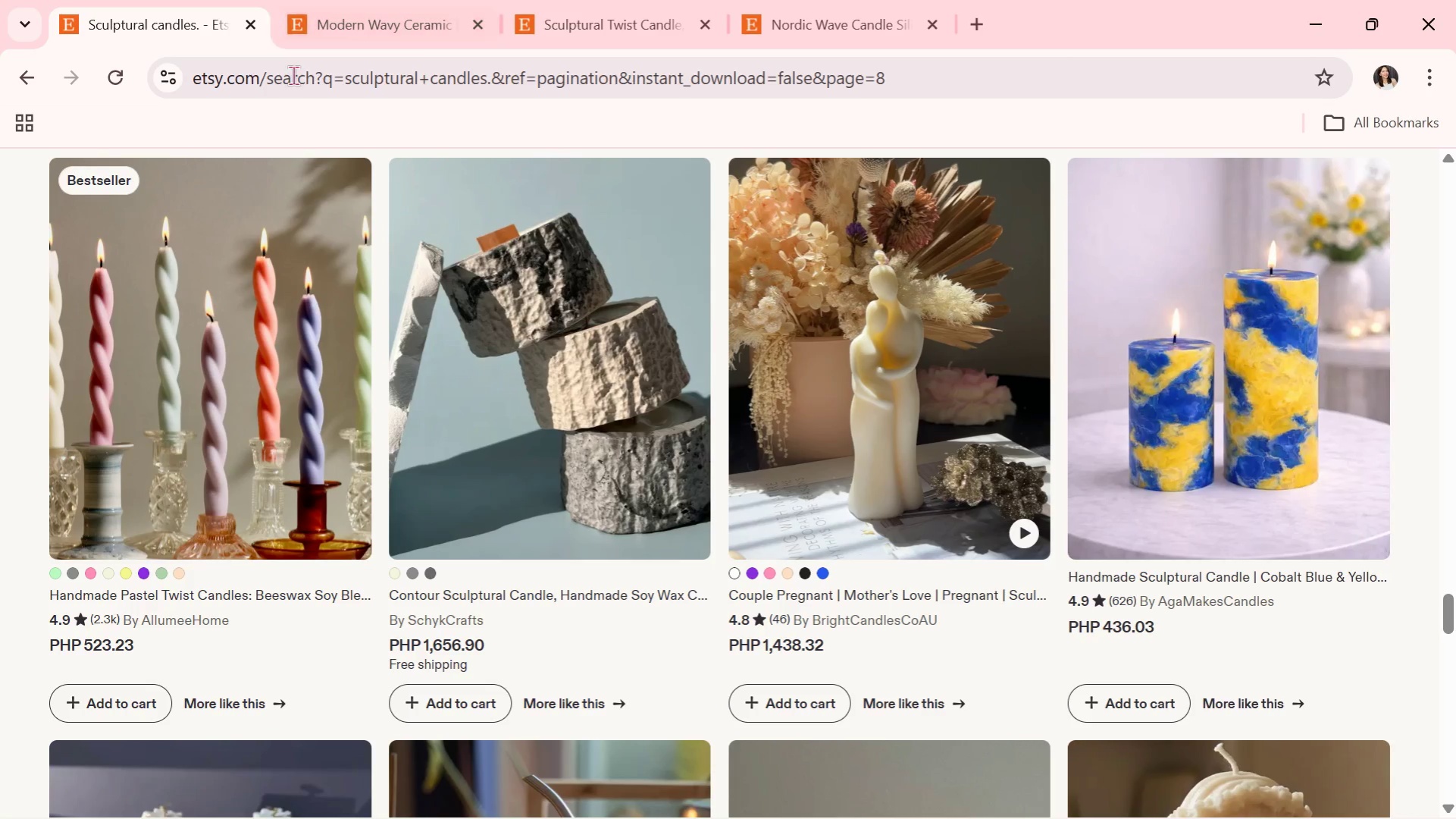 
scroll: coordinate [724, 522], scroll_direction: down, amount: 4.0
 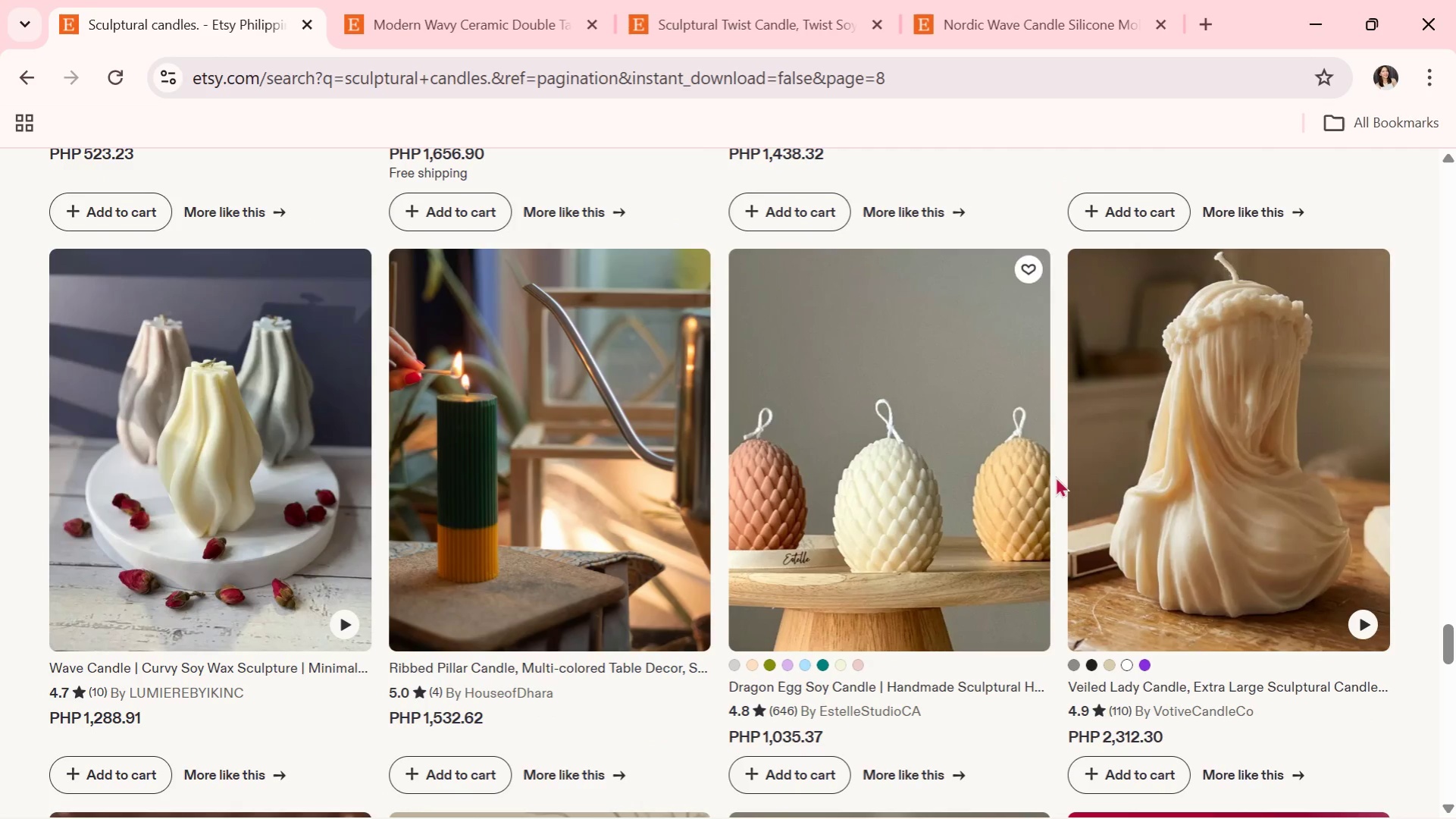 
left_click([1188, 466])
 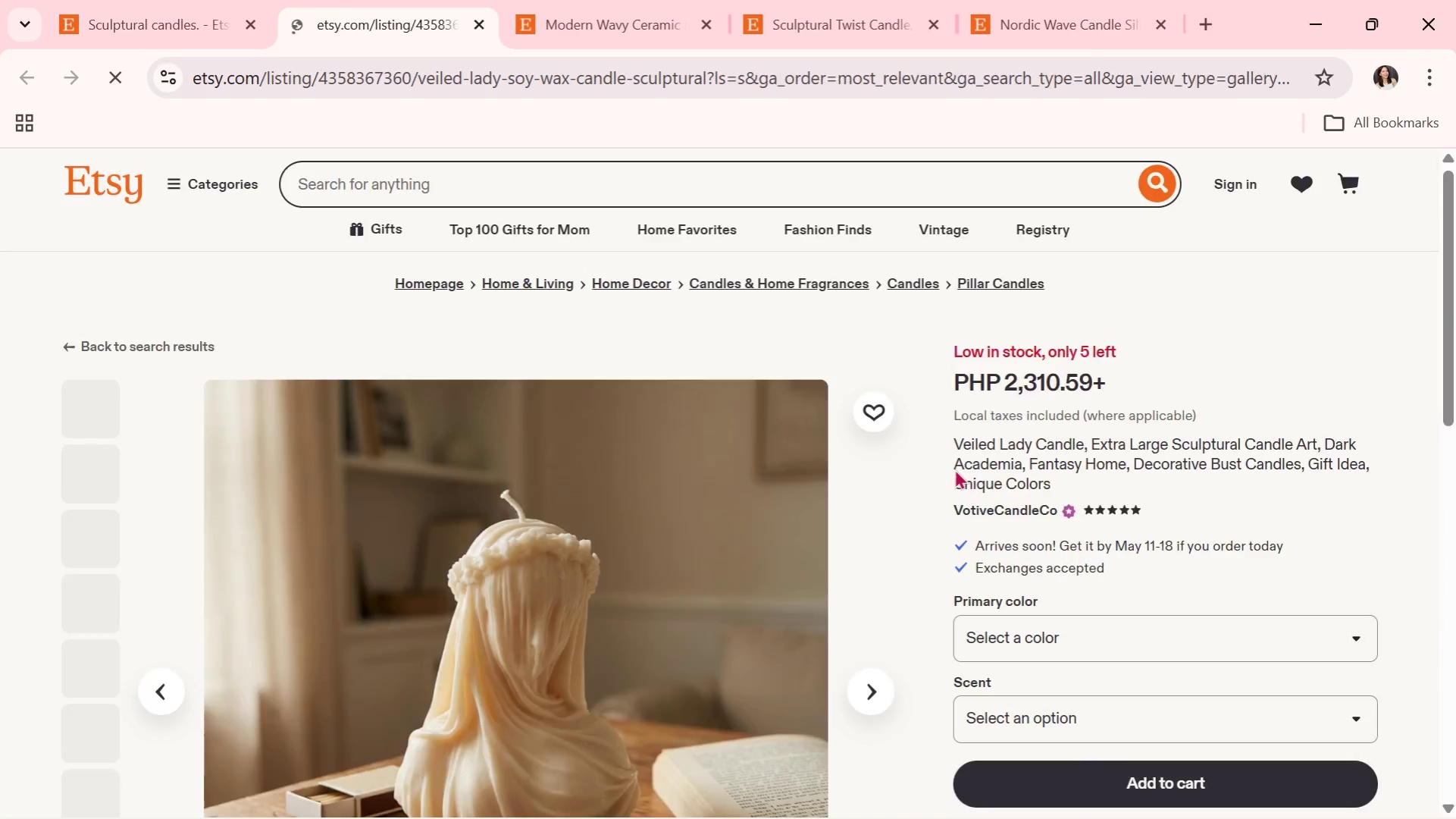 
scroll: coordinate [1080, 507], scroll_direction: down, amount: 4.0
 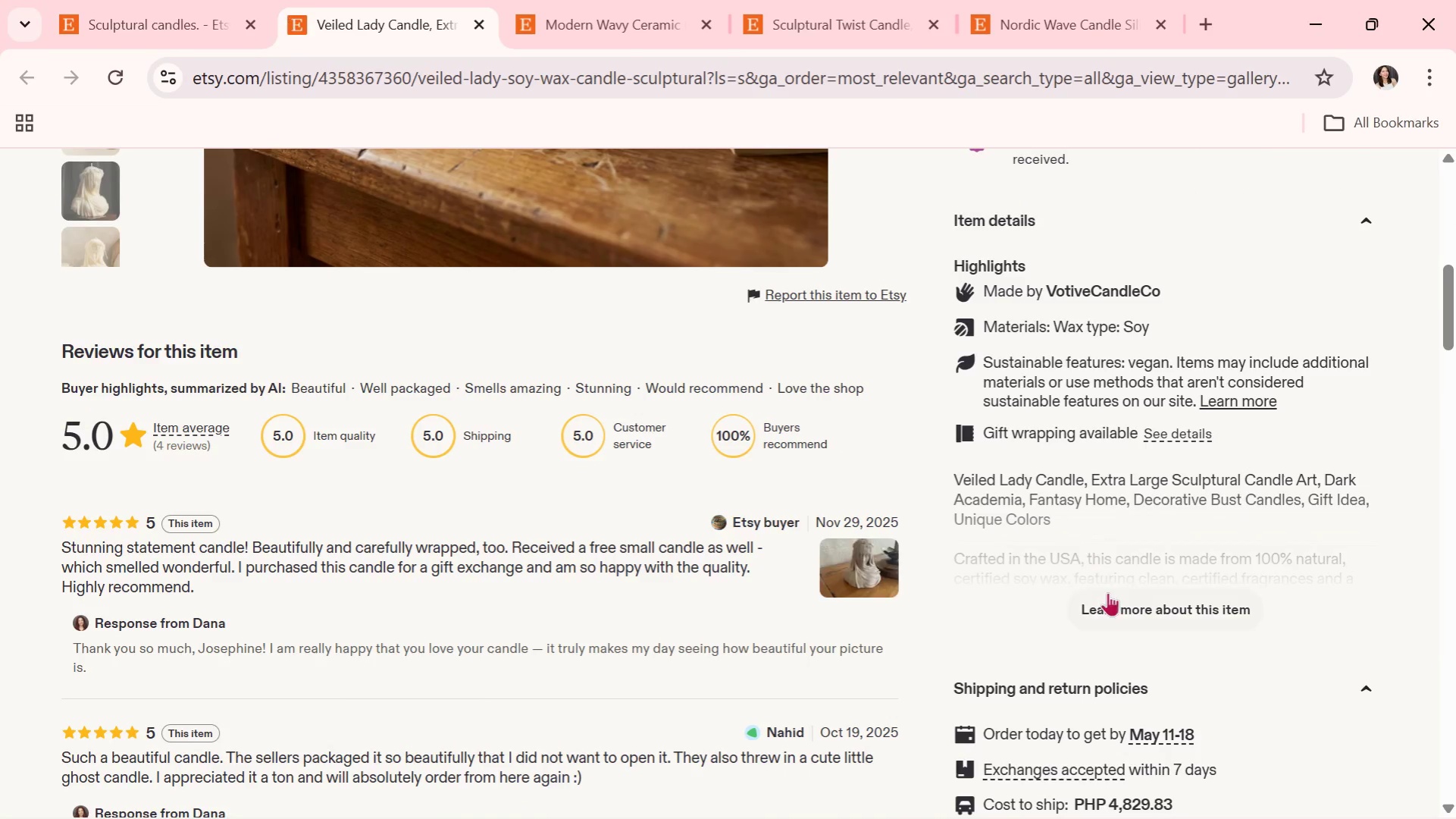 
left_click([1116, 607])
 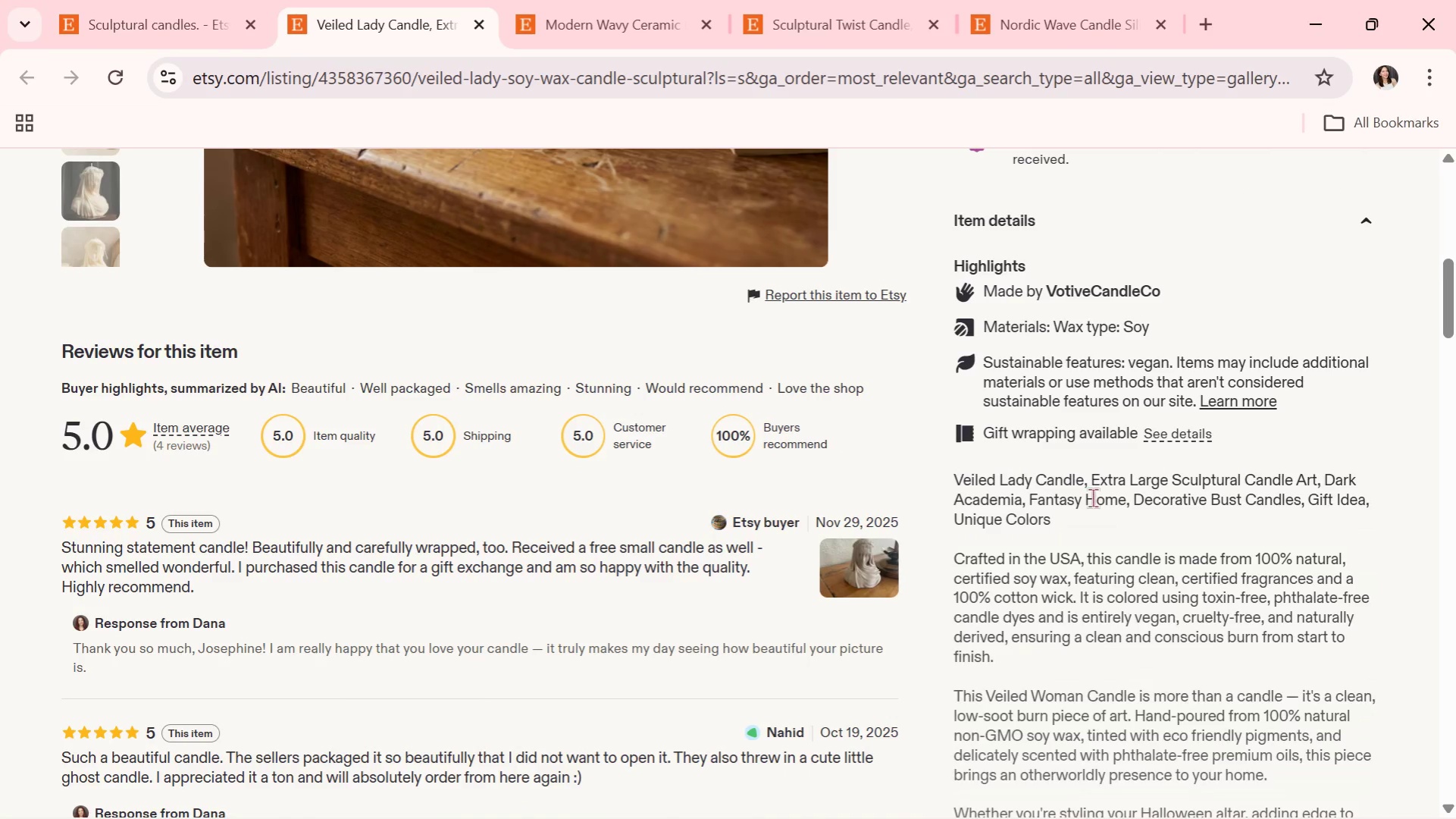 
scroll: coordinate [1092, 496], scroll_direction: down, amount: 2.0
 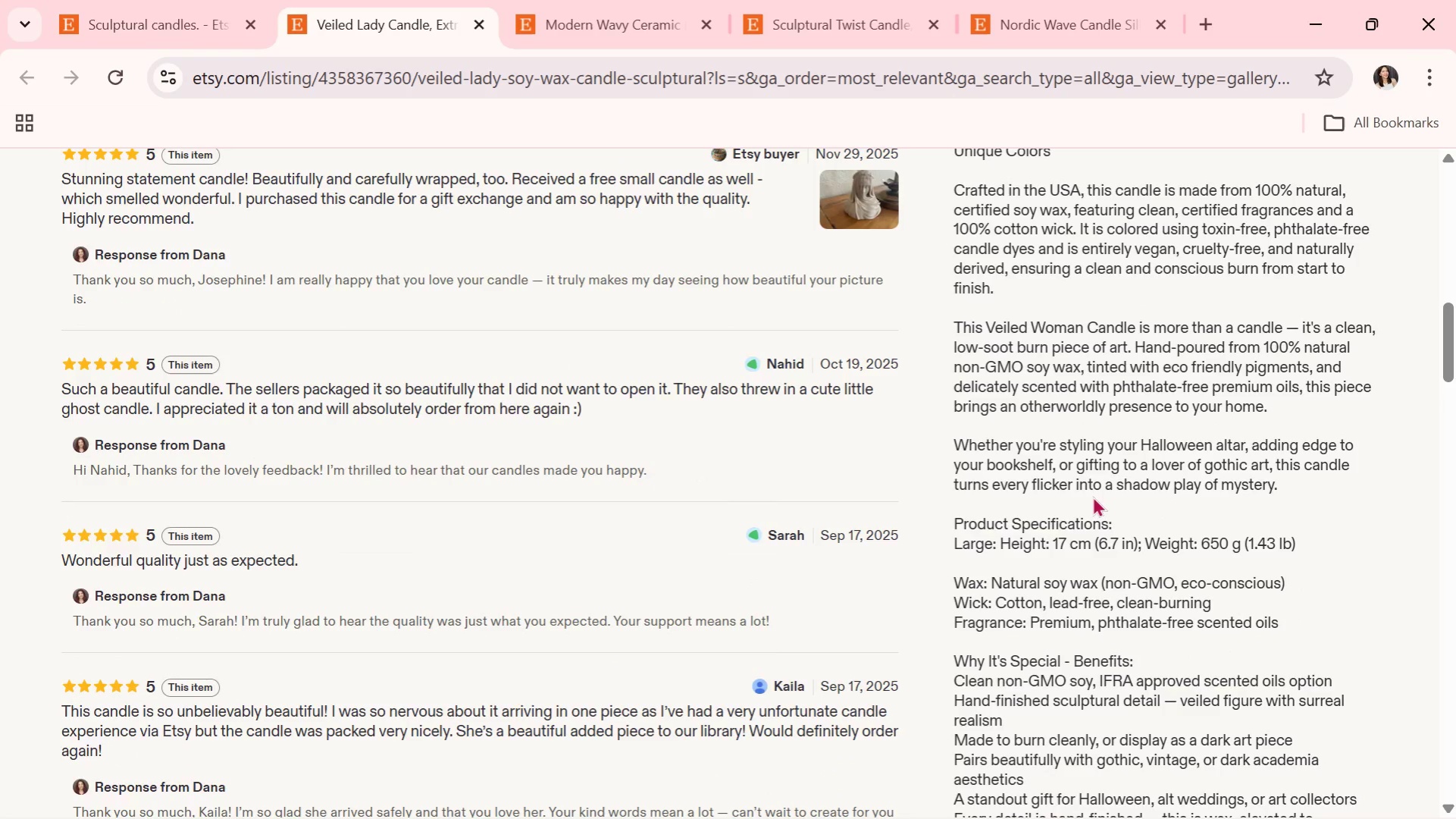 
scroll: coordinate [1092, 496], scroll_direction: up, amount: 1.0
 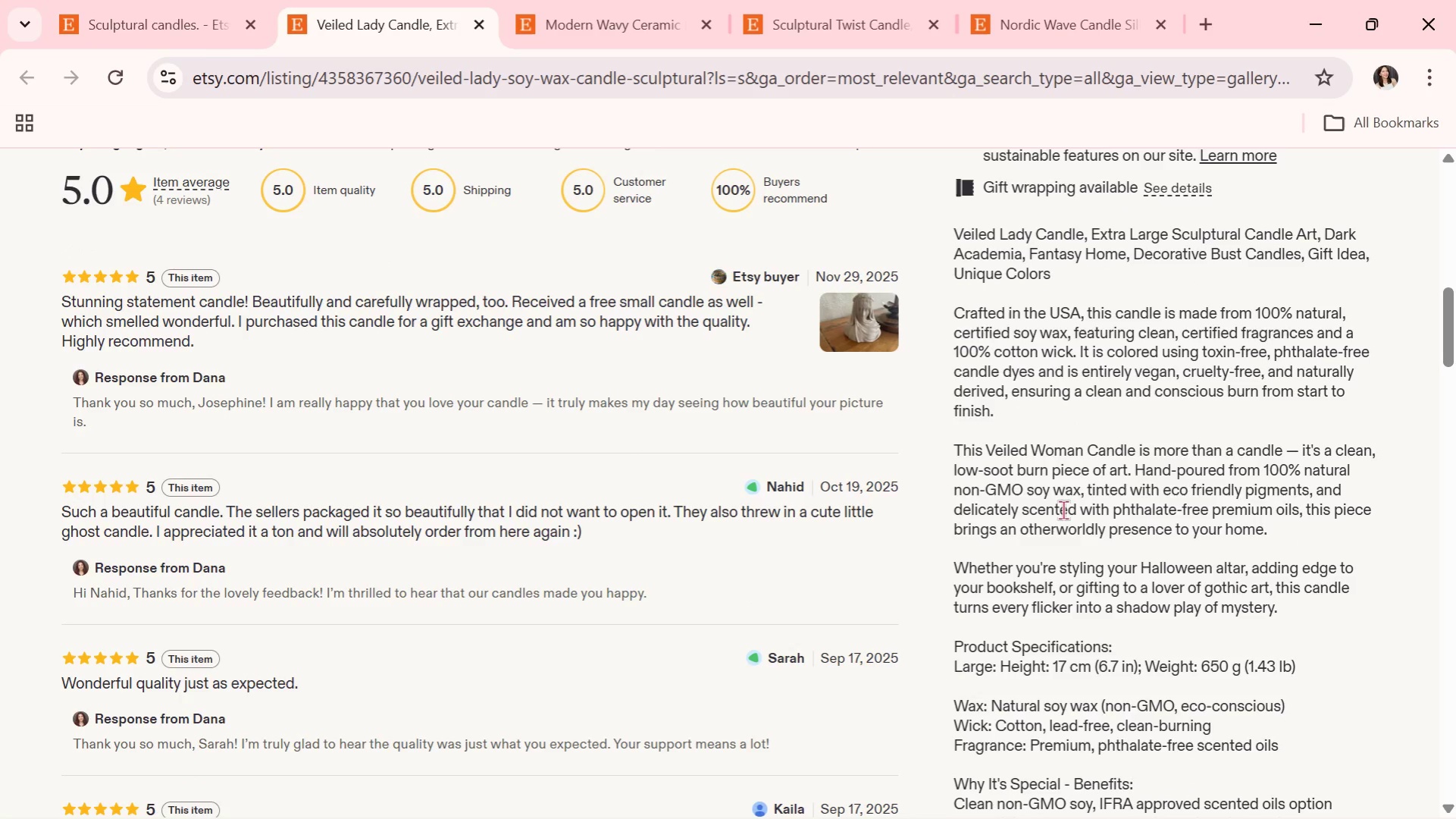 
wait(53.38)
 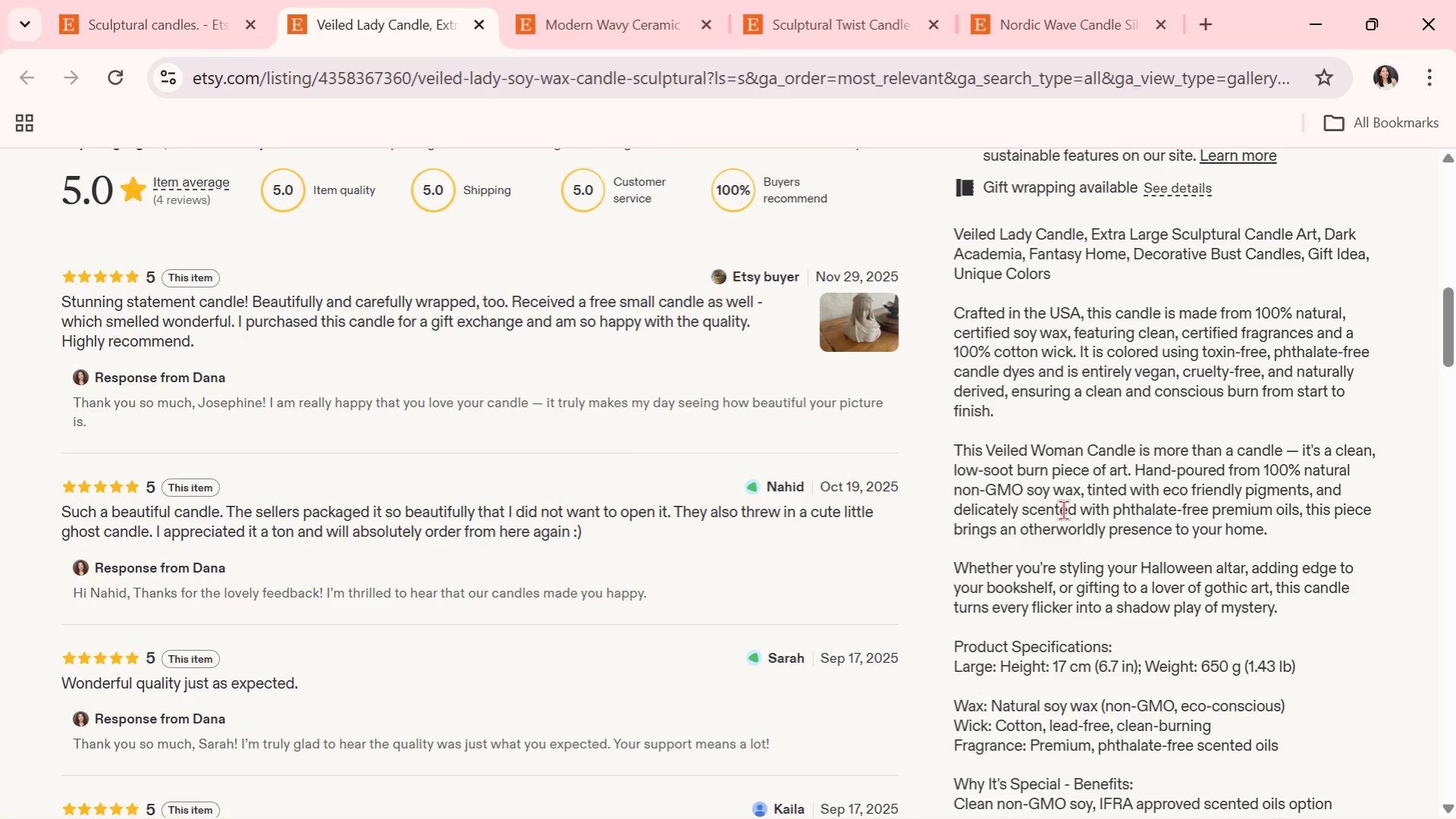 
scroll: coordinate [1159, 676], scroll_direction: down, amount: 4.0
 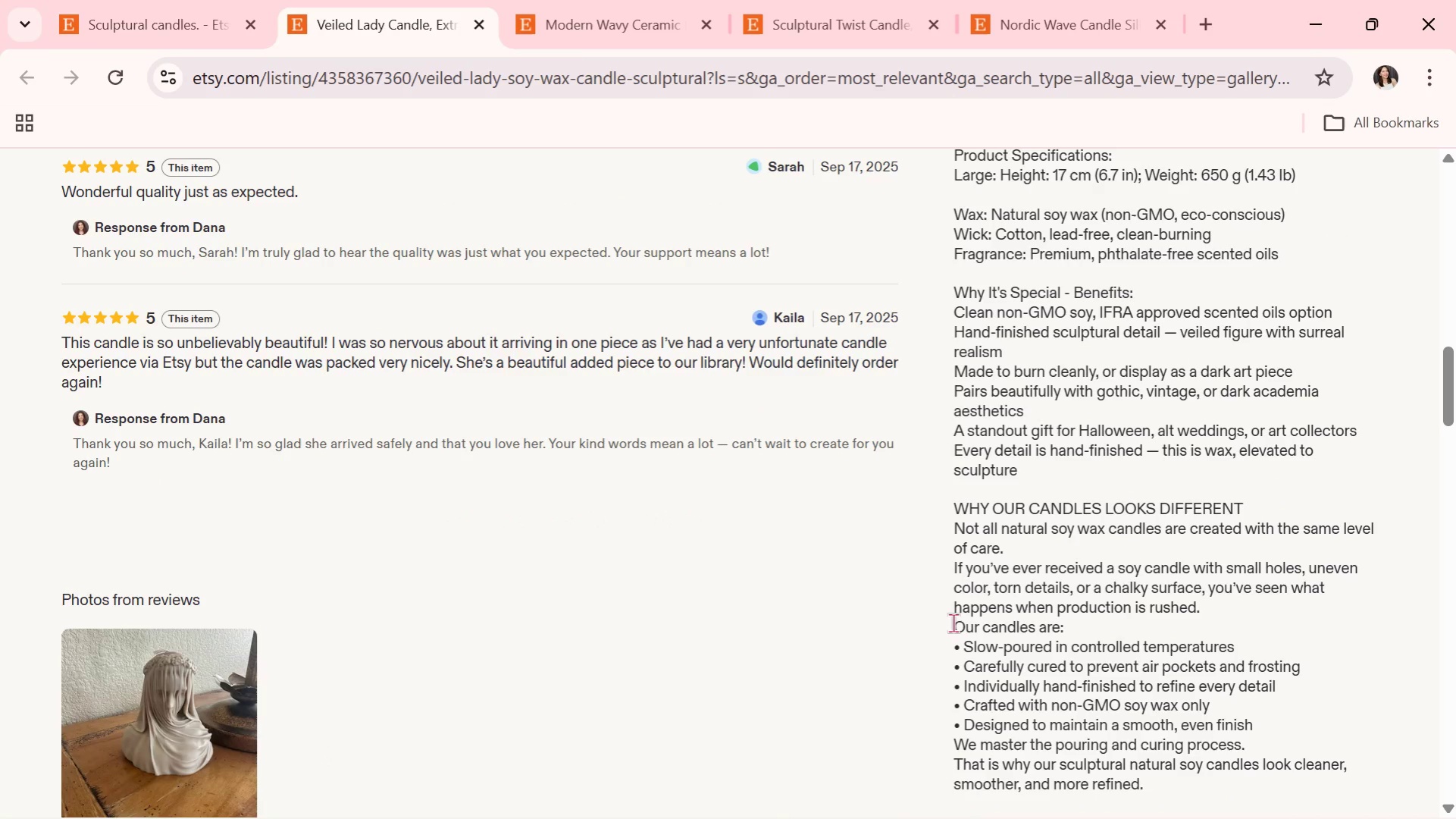 
wait(28.61)
 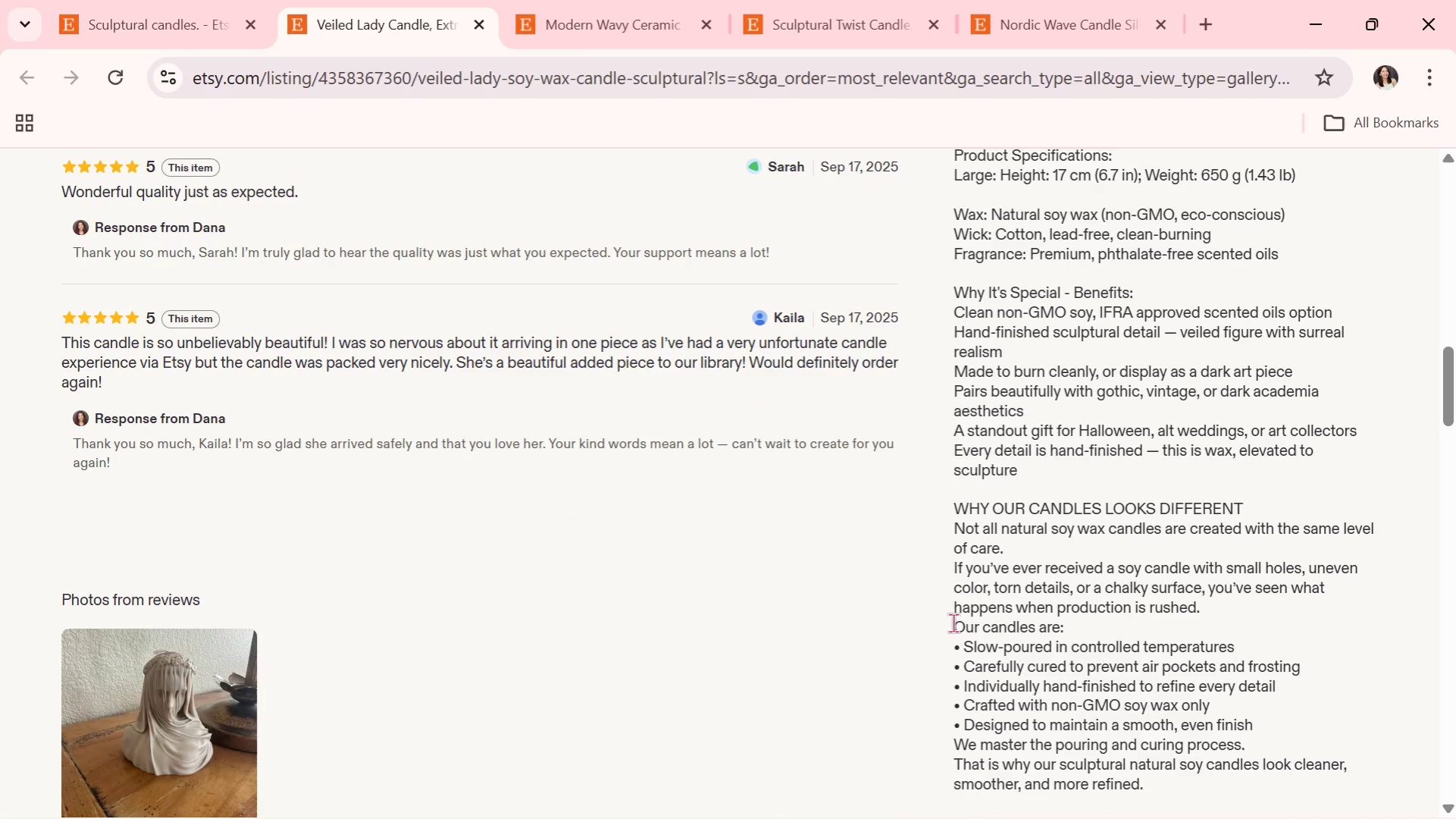 
scroll: coordinate [1185, 629], scroll_direction: down, amount: 4.0
 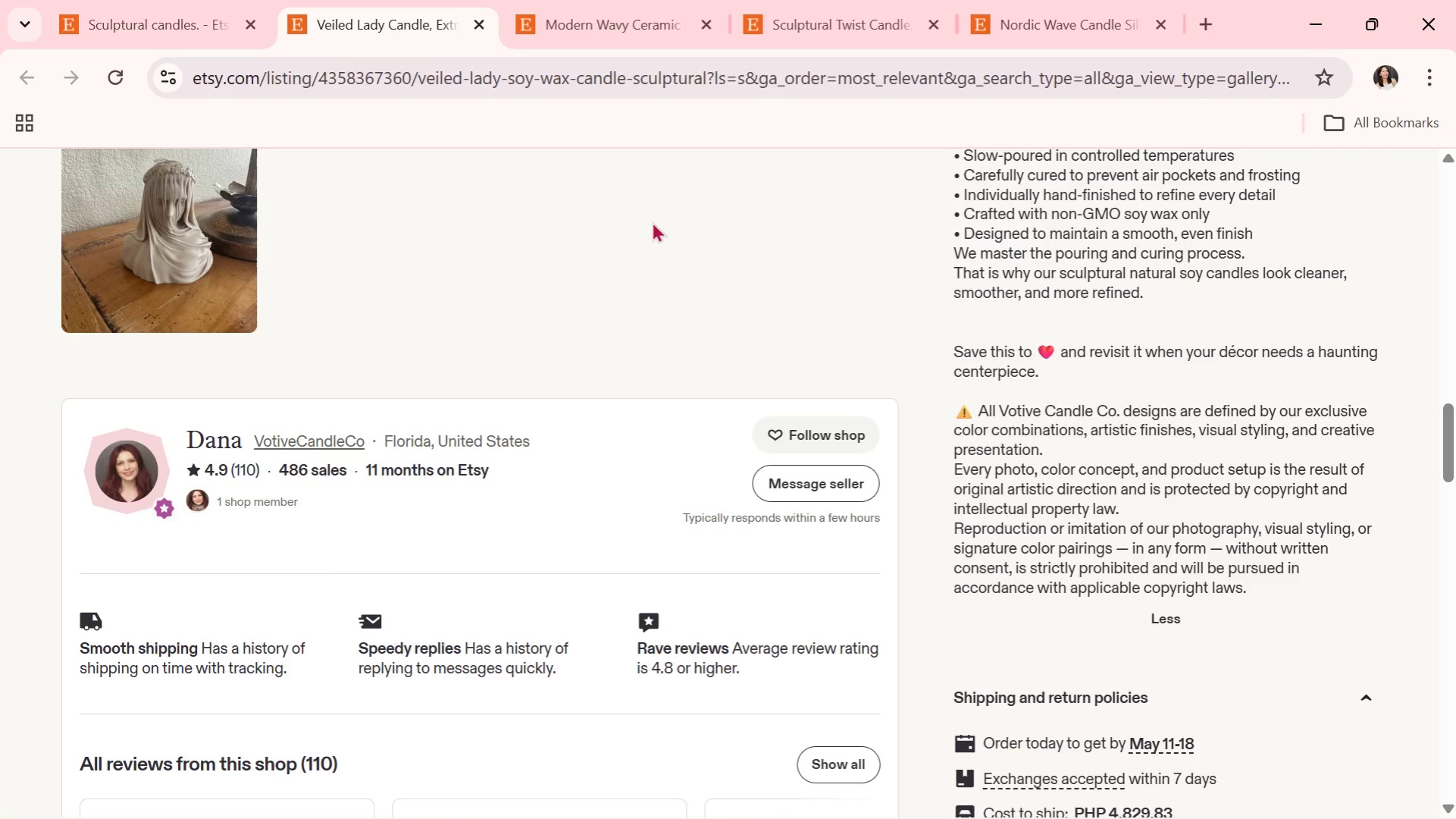 
wait(28.07)
 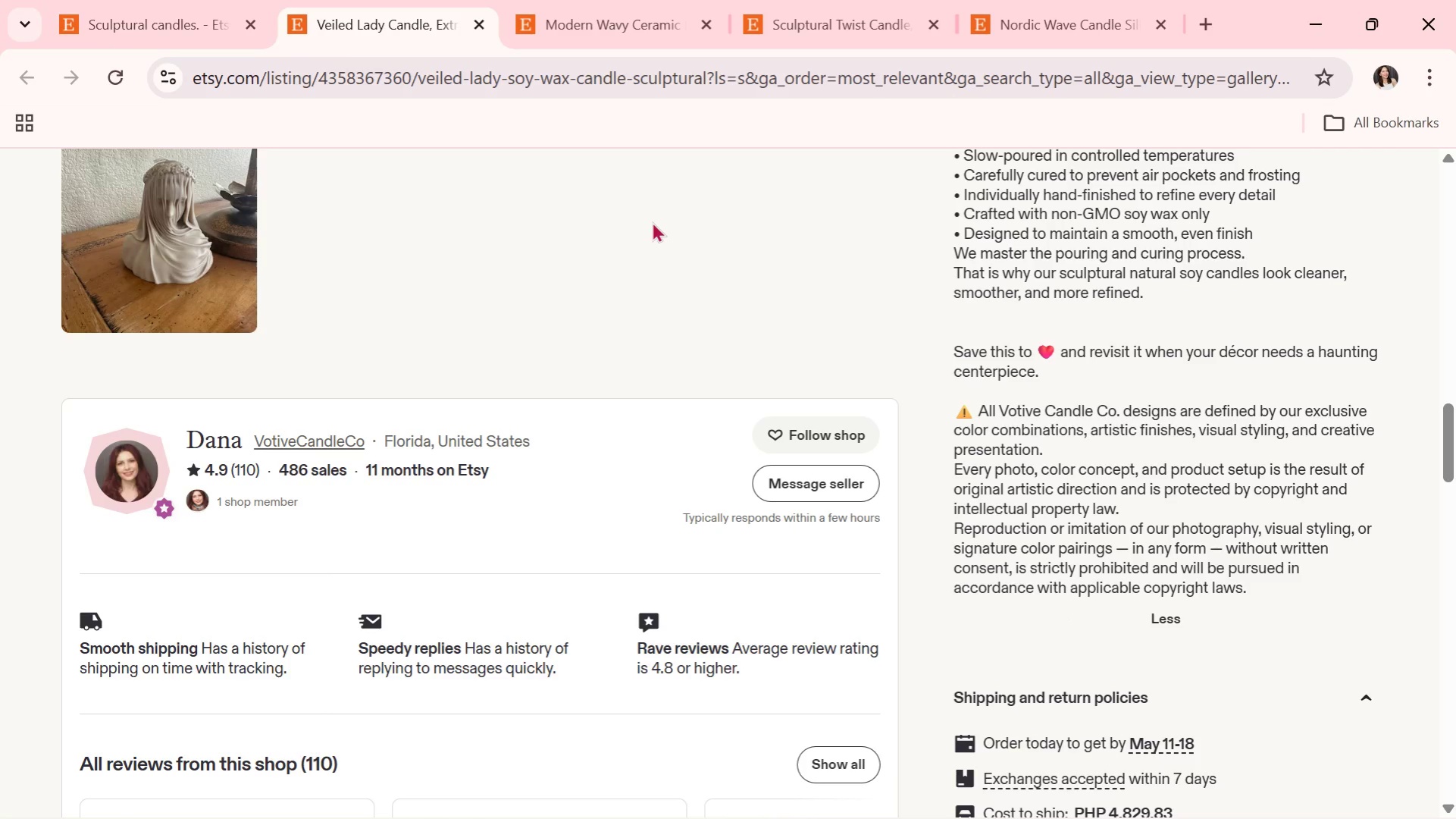 
left_click([479, 24])
 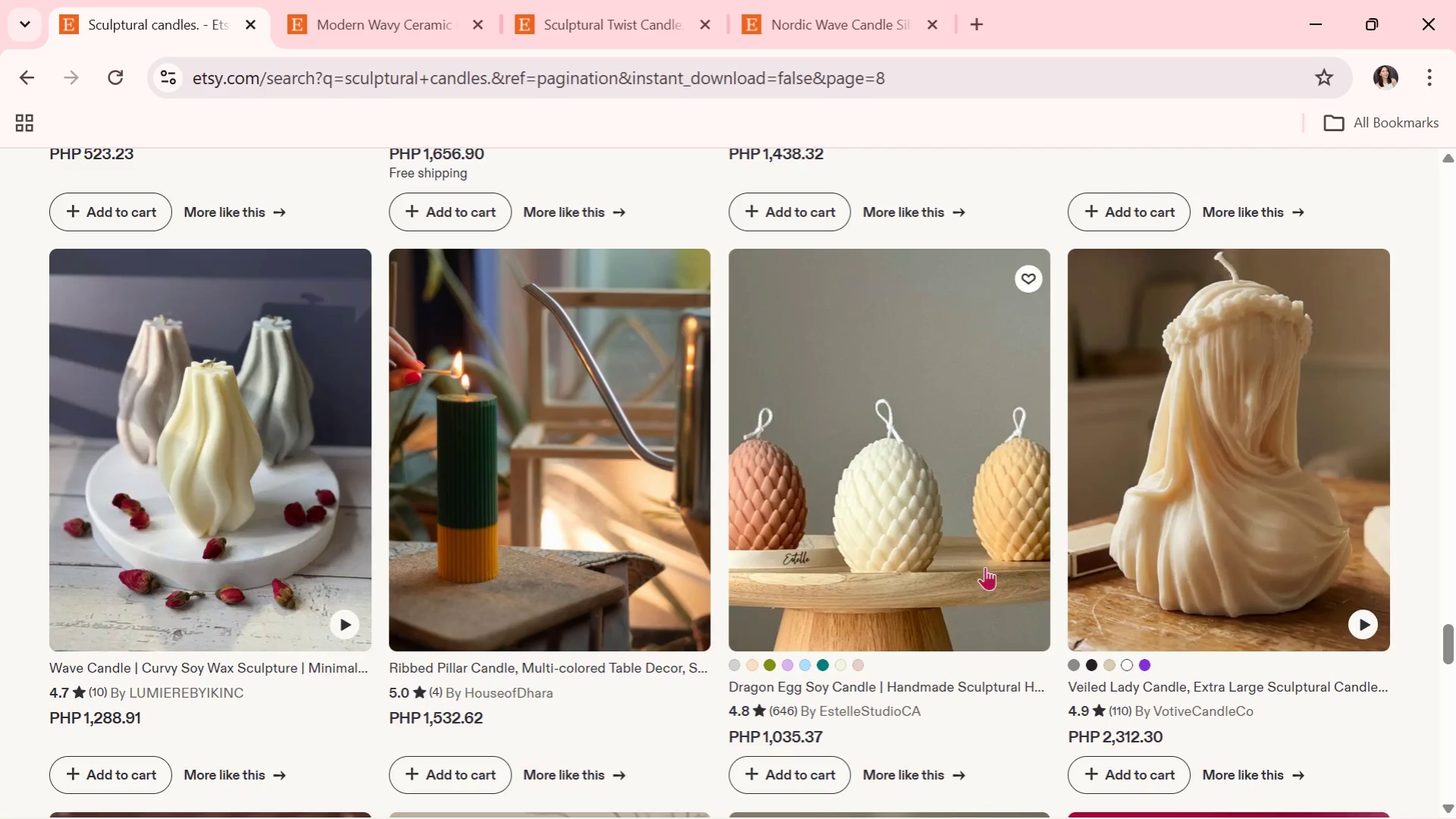 
scroll: coordinate [827, 464], scroll_direction: down, amount: 5.0
 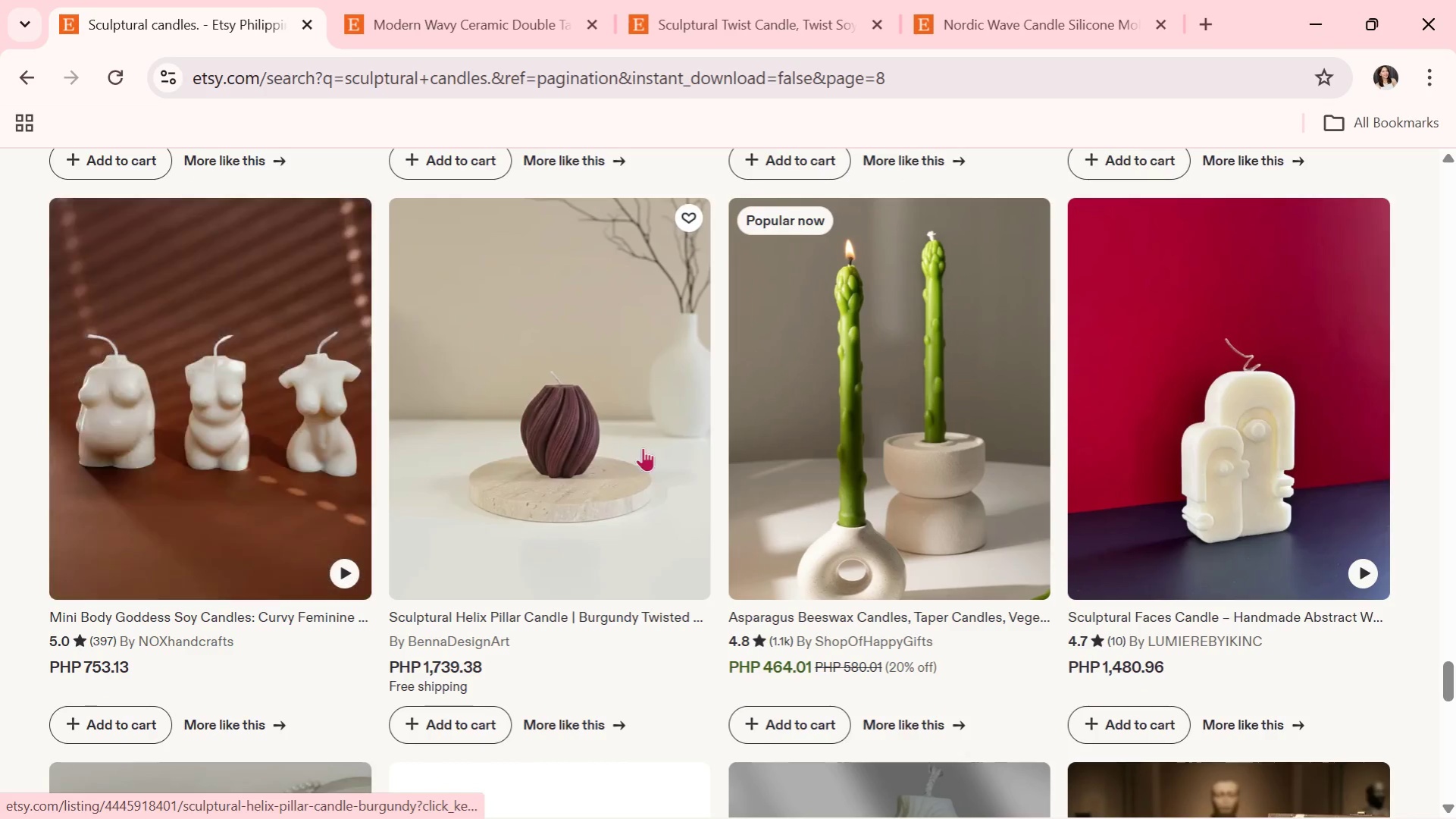 
left_click([297, 393])
 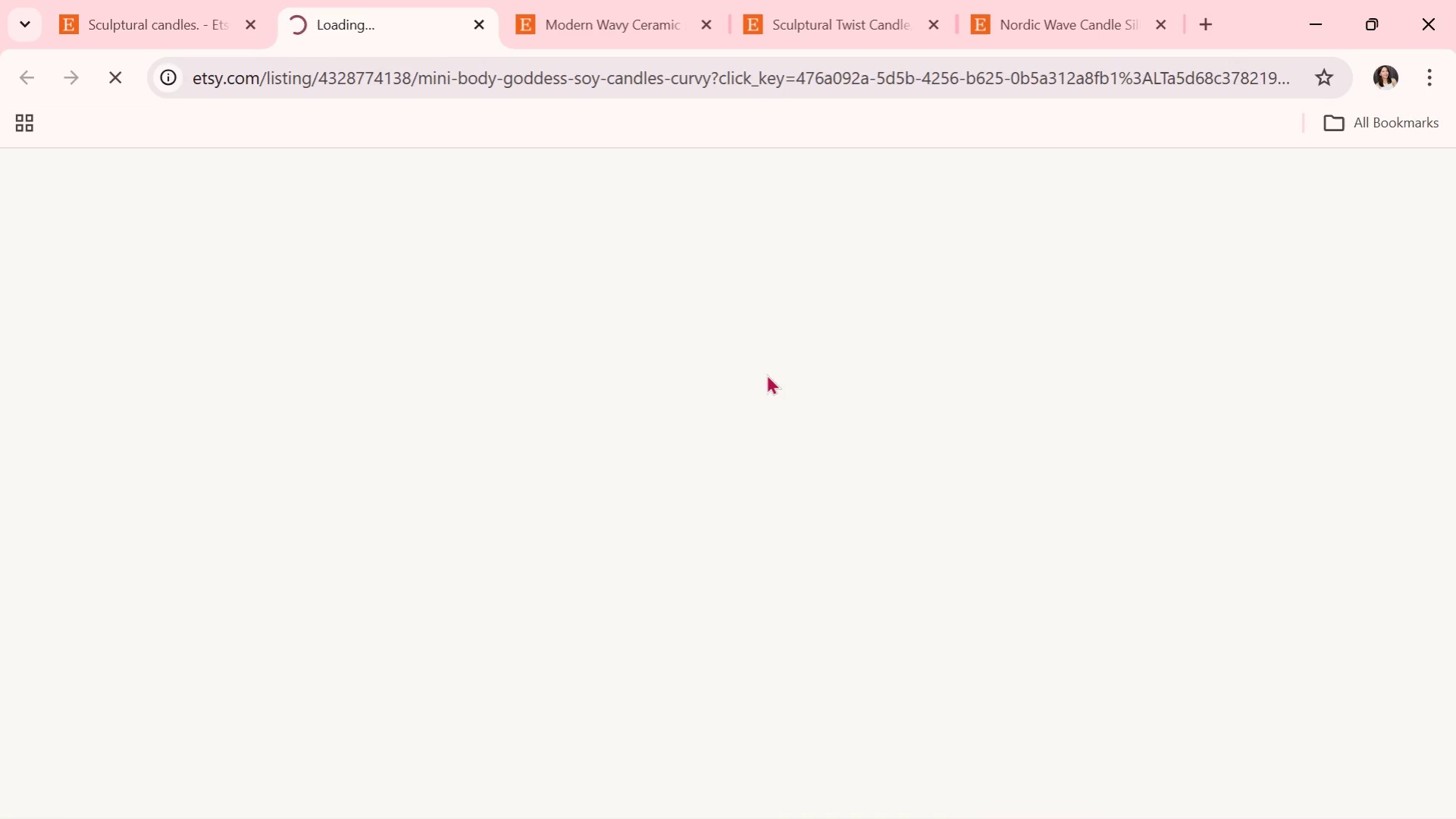 
scroll: coordinate [859, 433], scroll_direction: down, amount: 5.0
 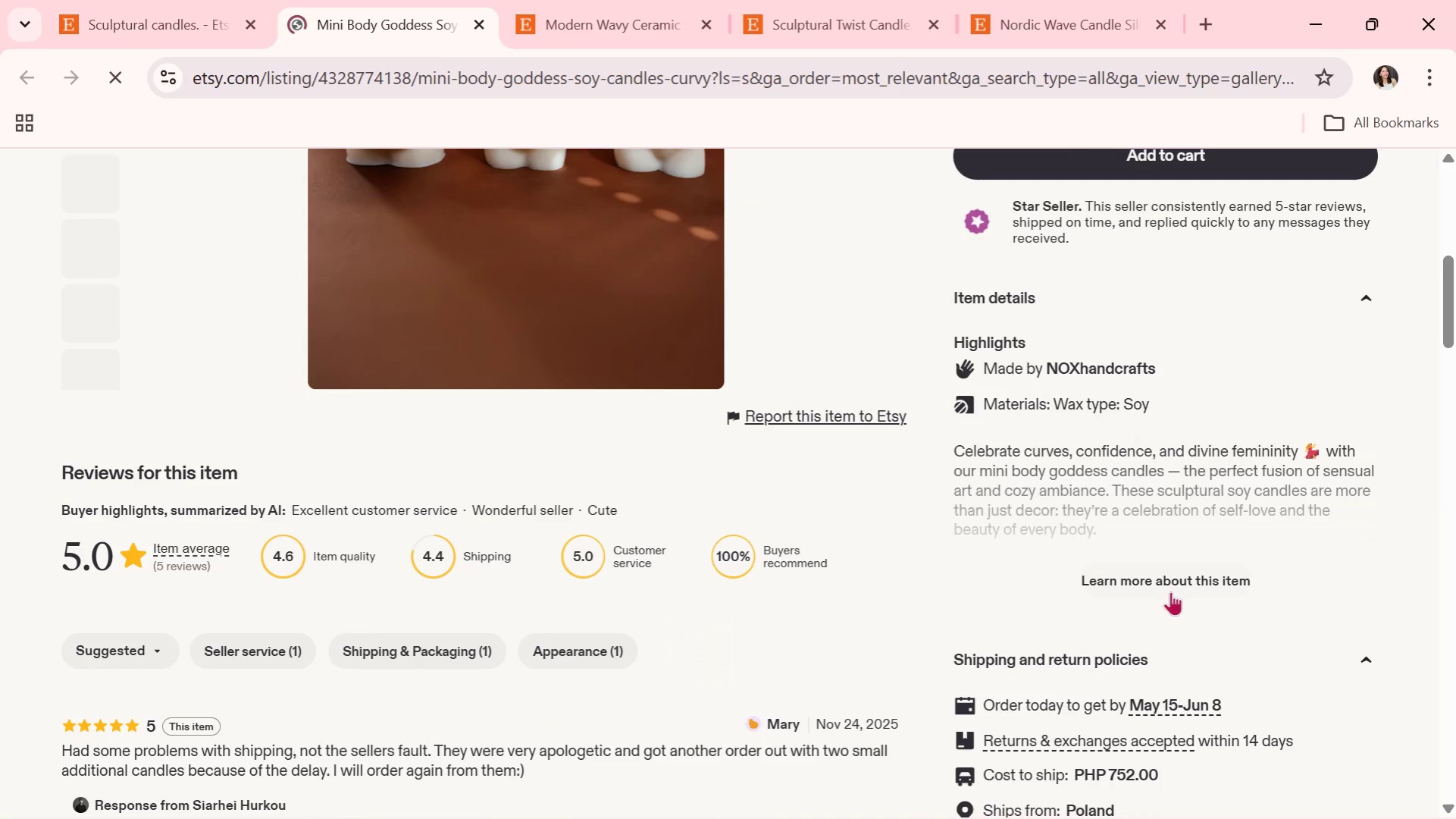 
left_click([1179, 592])
 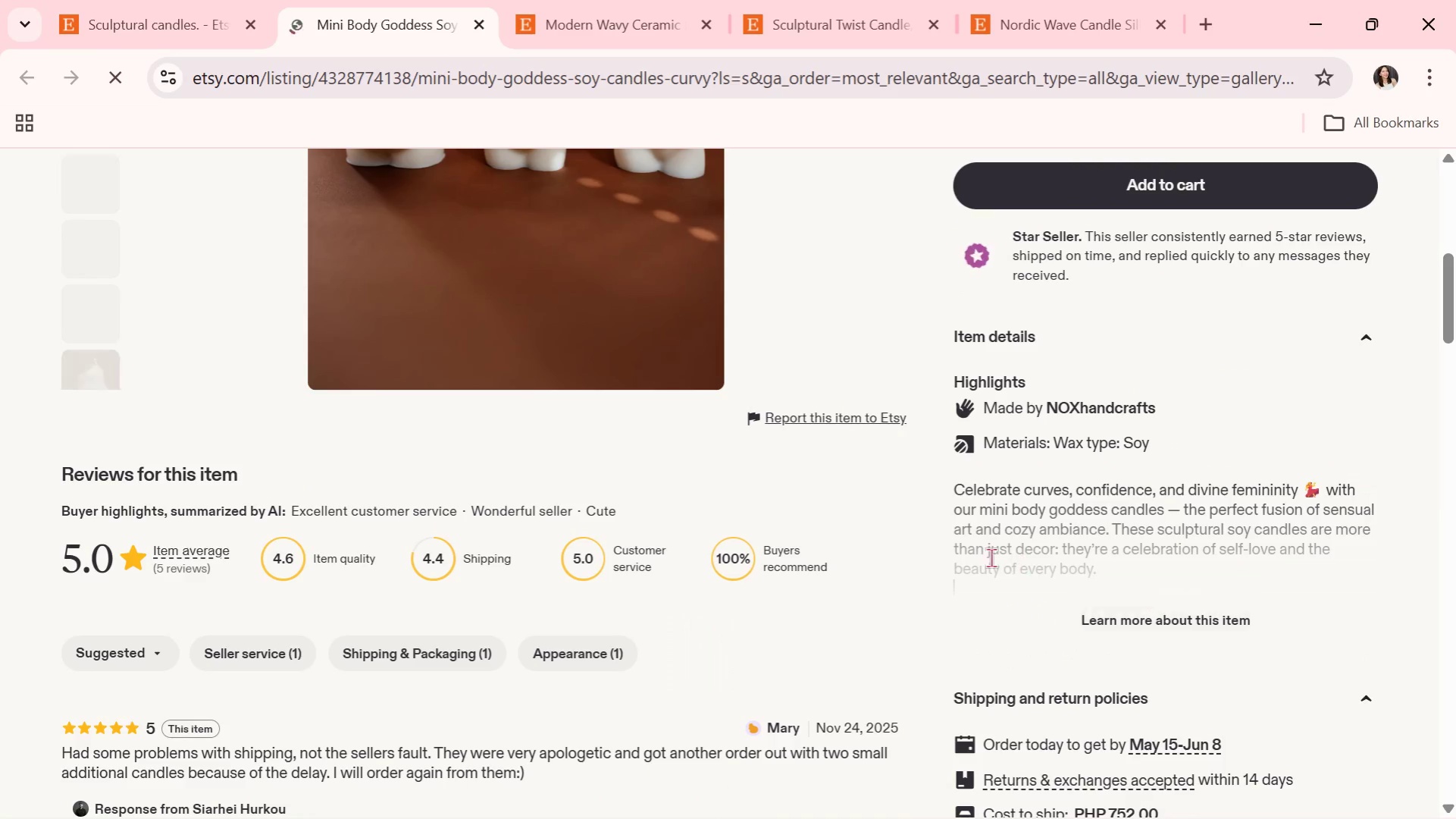 
scroll: coordinate [947, 553], scroll_direction: down, amount: 1.0
 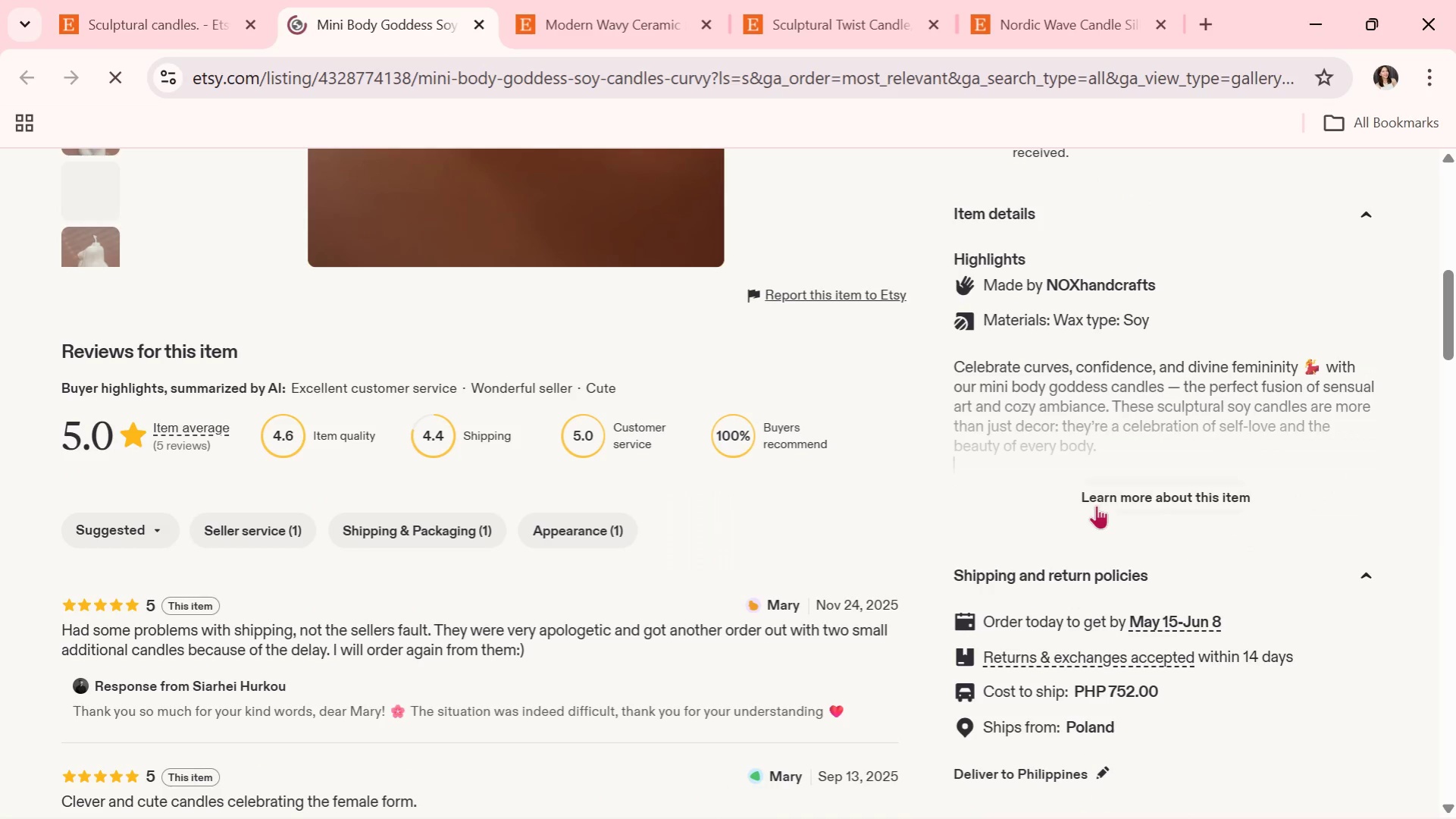 
left_click([1111, 488])
 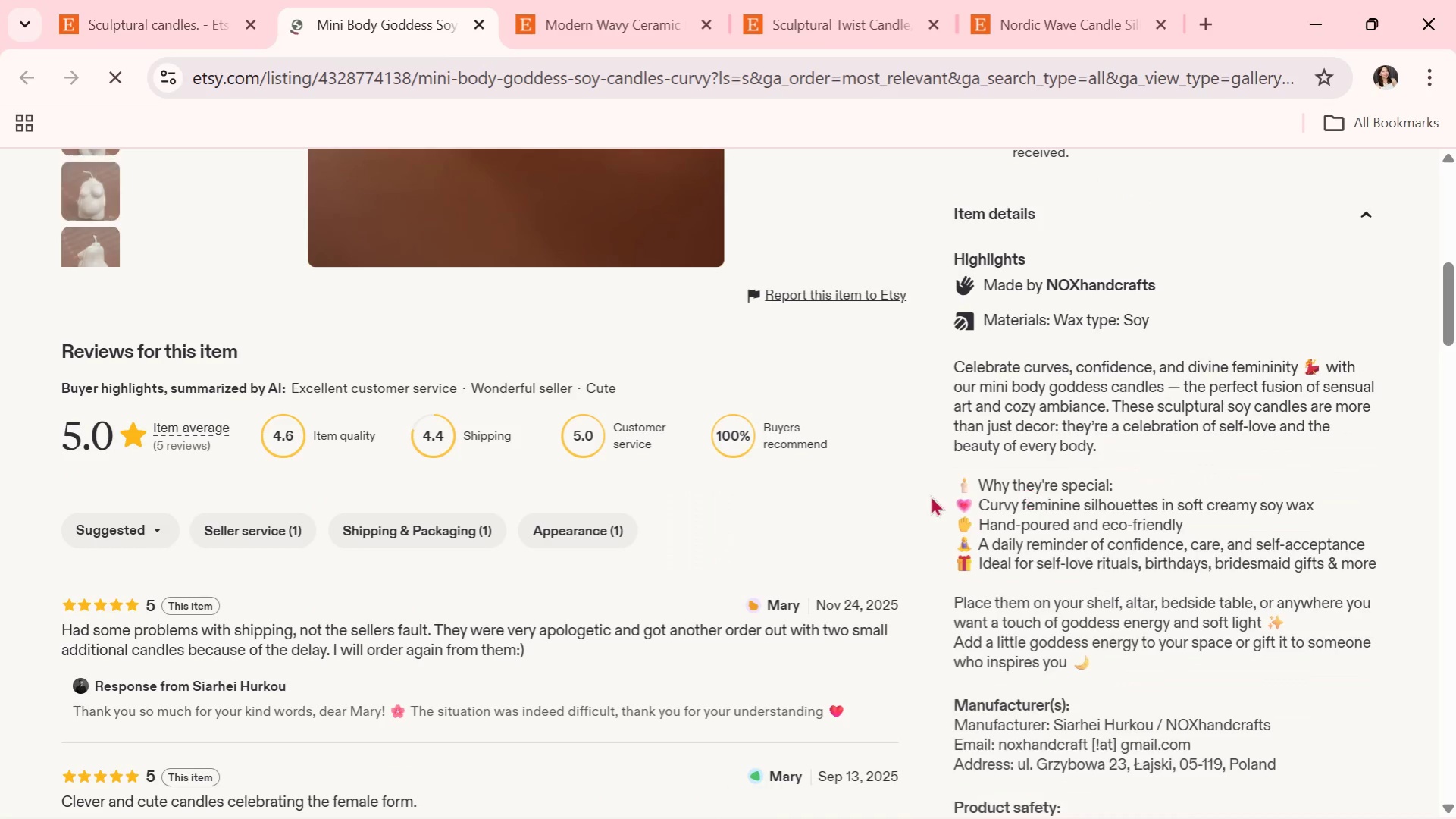 
scroll: coordinate [912, 491], scroll_direction: down, amount: 1.0
 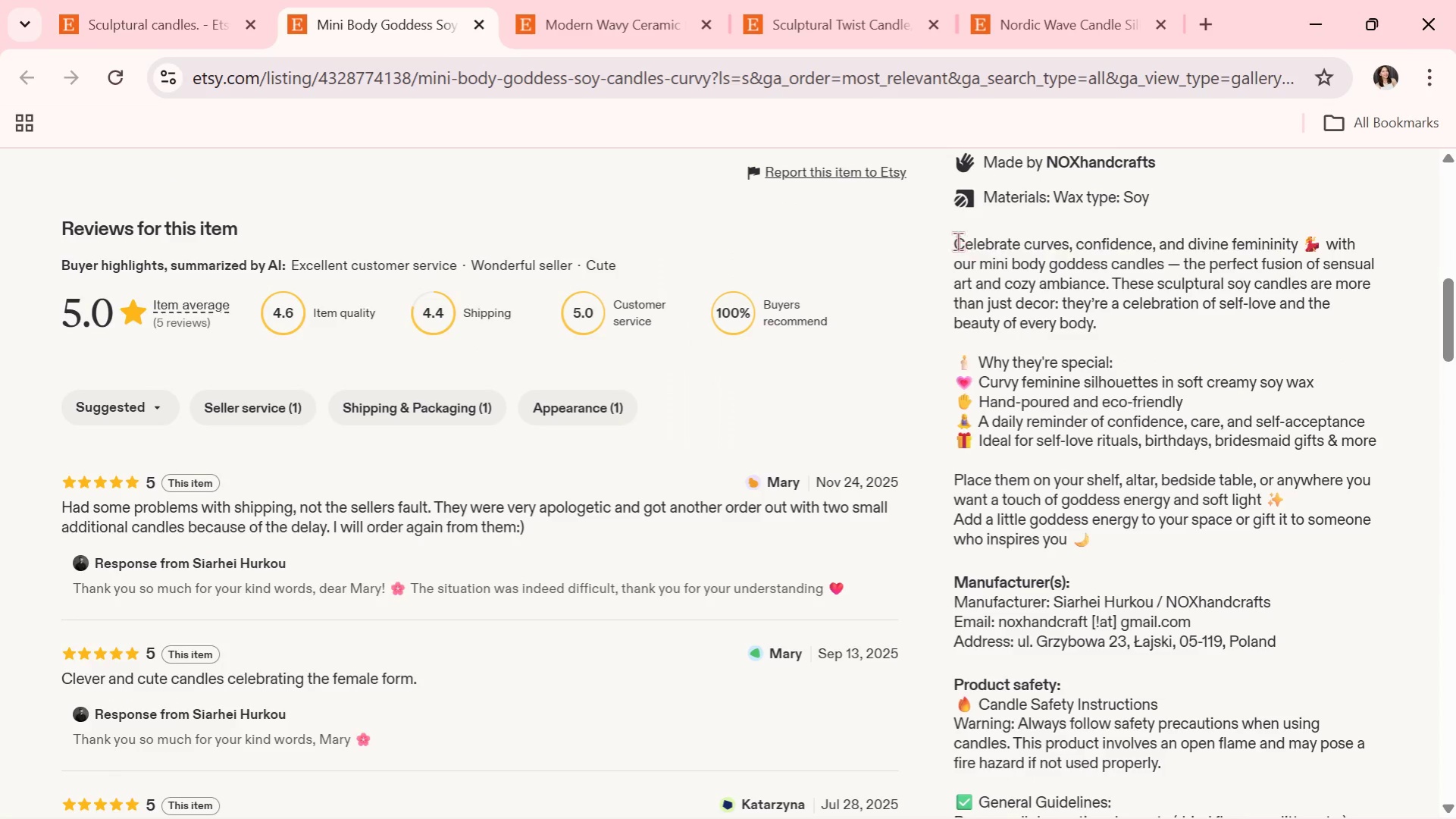 
left_click_drag(start_coordinate=[953, 233], to_coordinate=[1109, 324])
 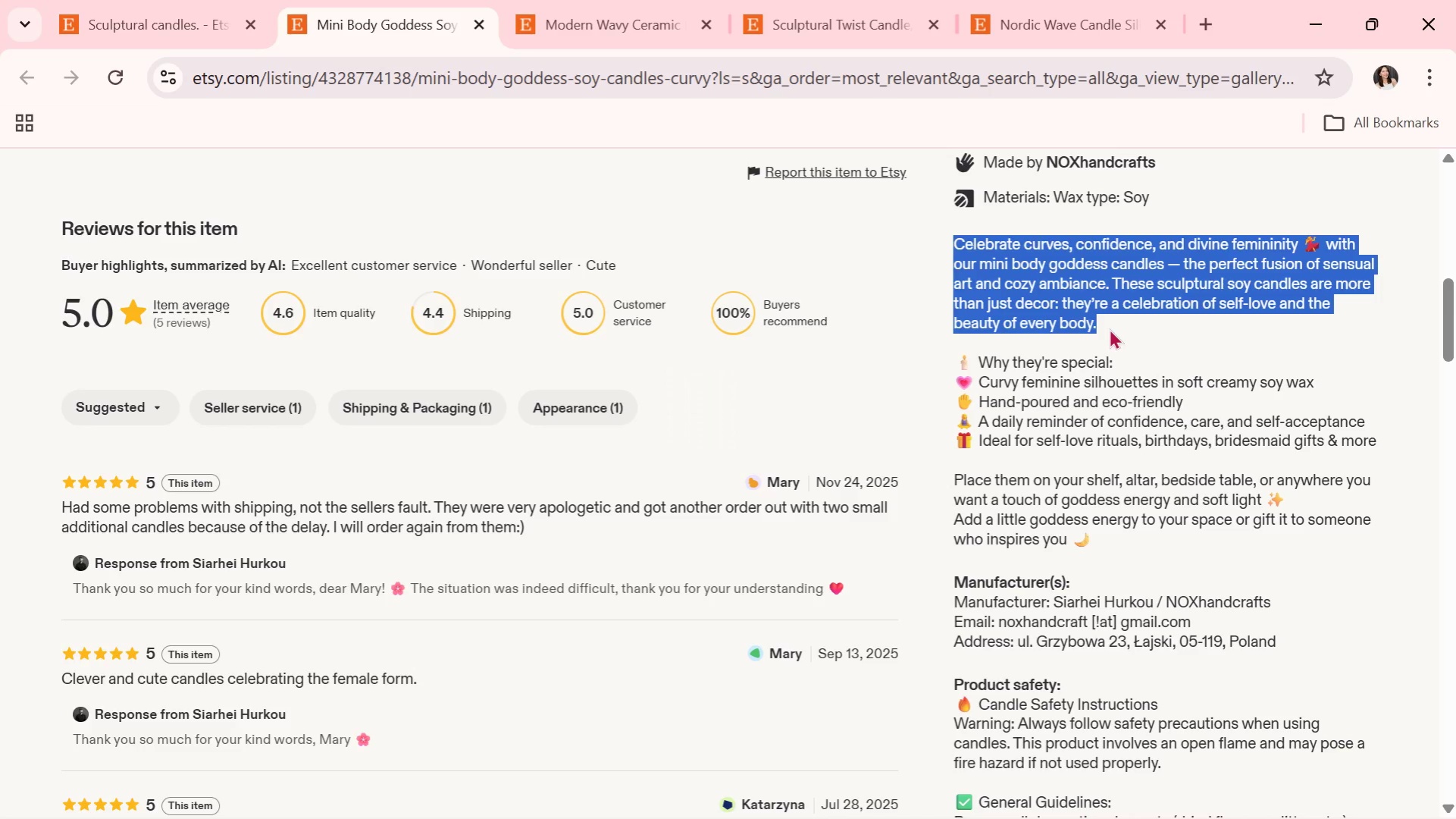 
wait(106.05)
 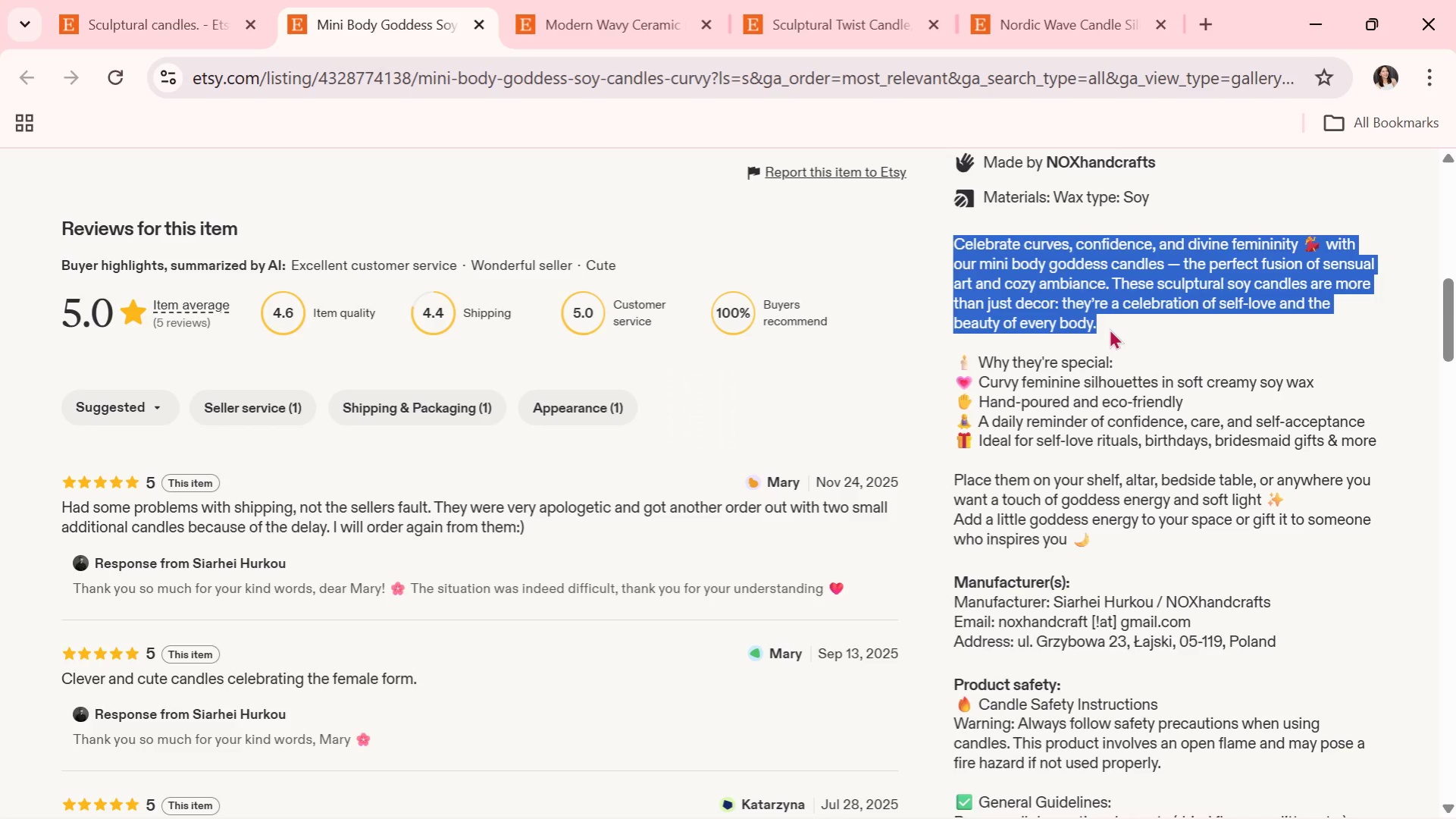 
left_click([1188, 541])
 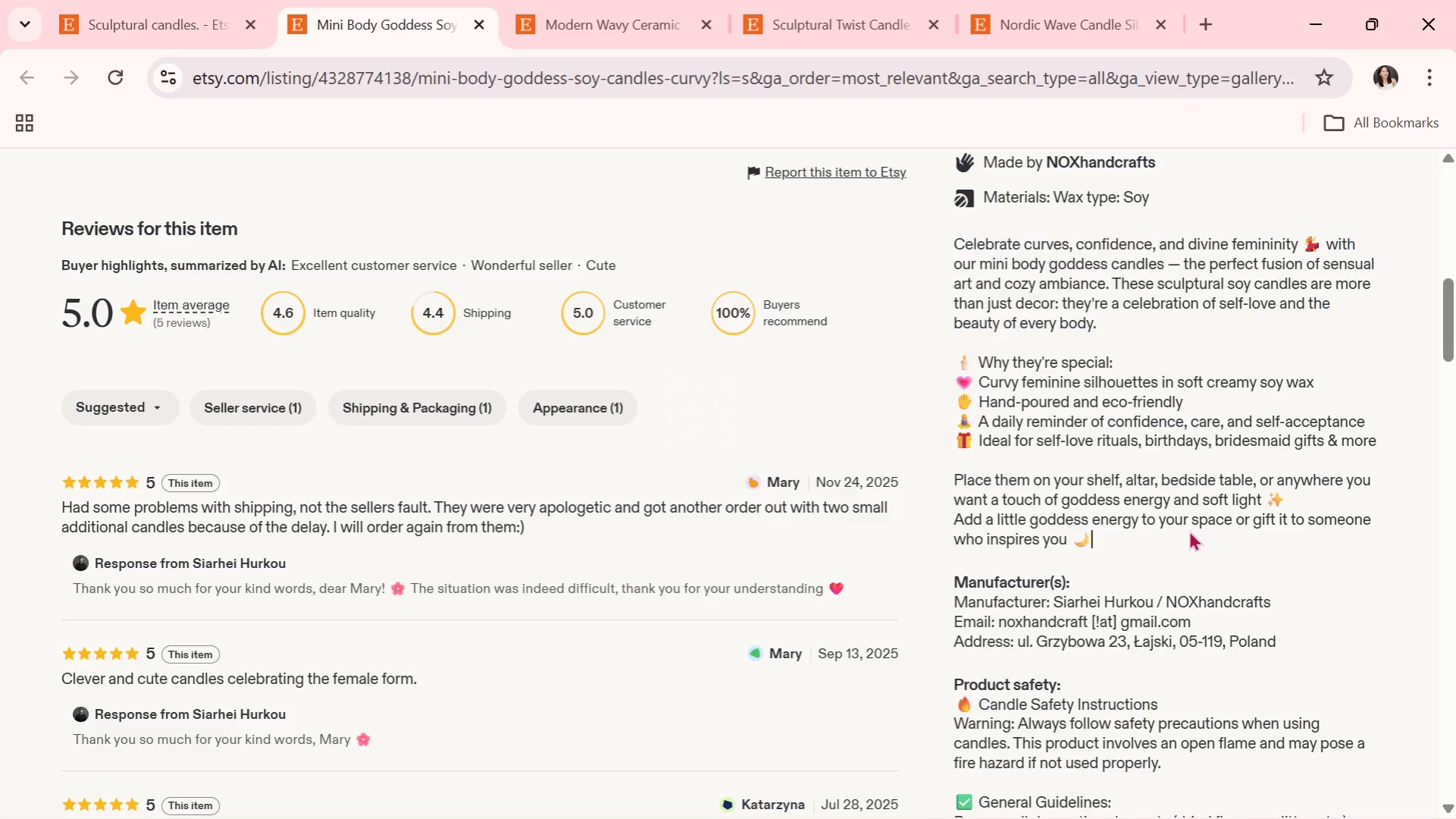 
scroll: coordinate [1159, 497], scroll_direction: down, amount: 5.0
 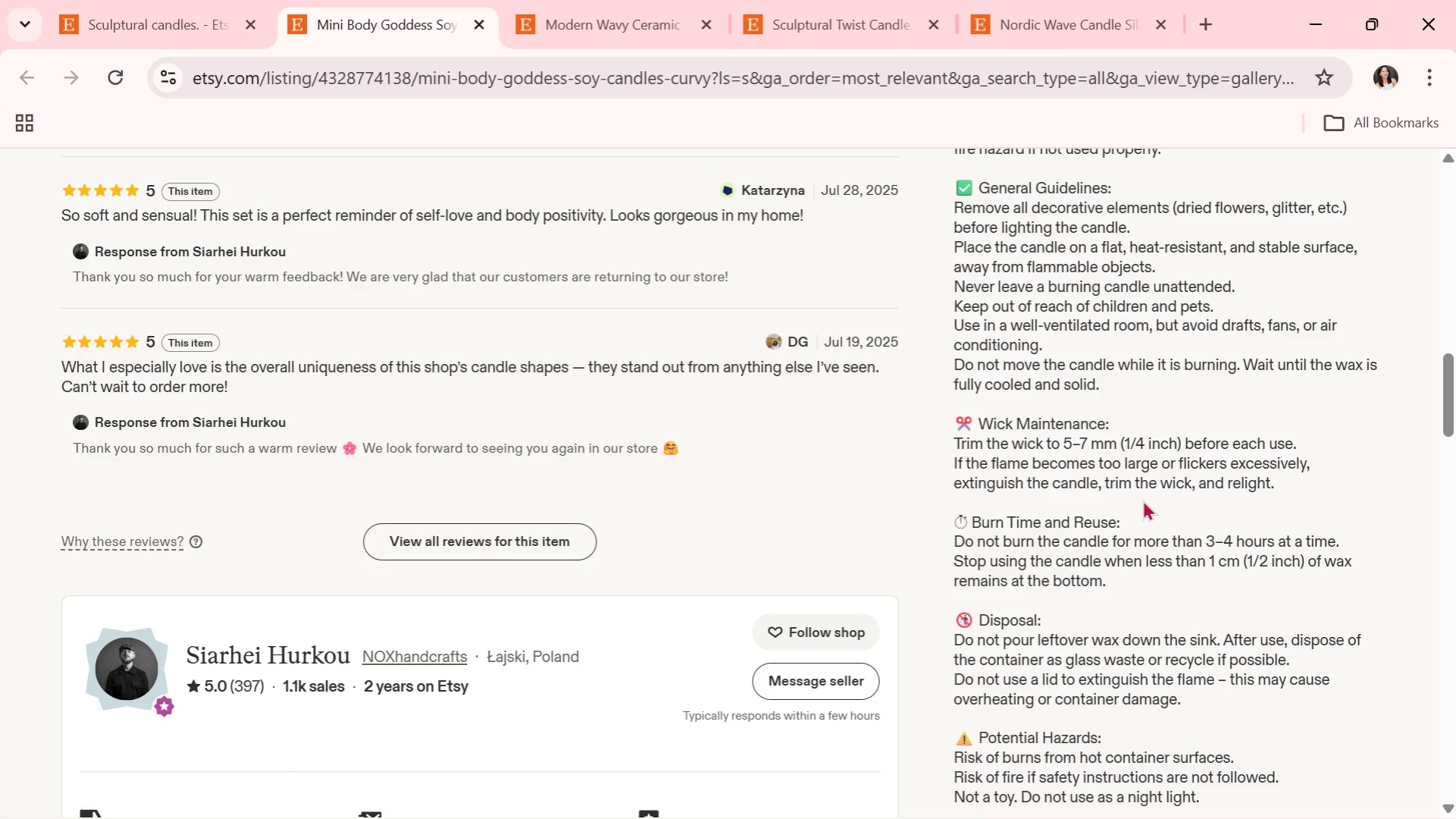 
wait(78.16)
 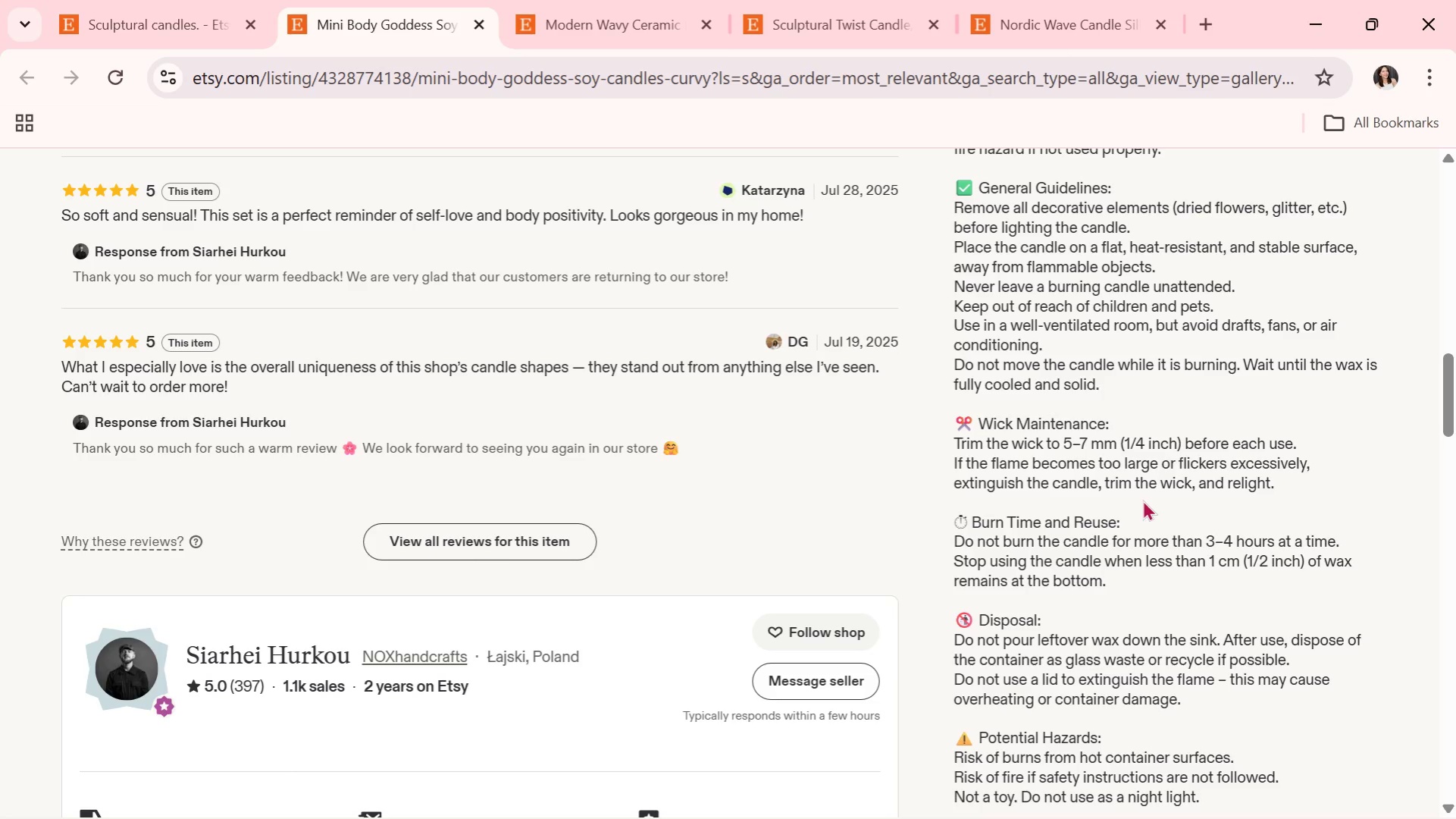 
key(Alt+AltLeft)
 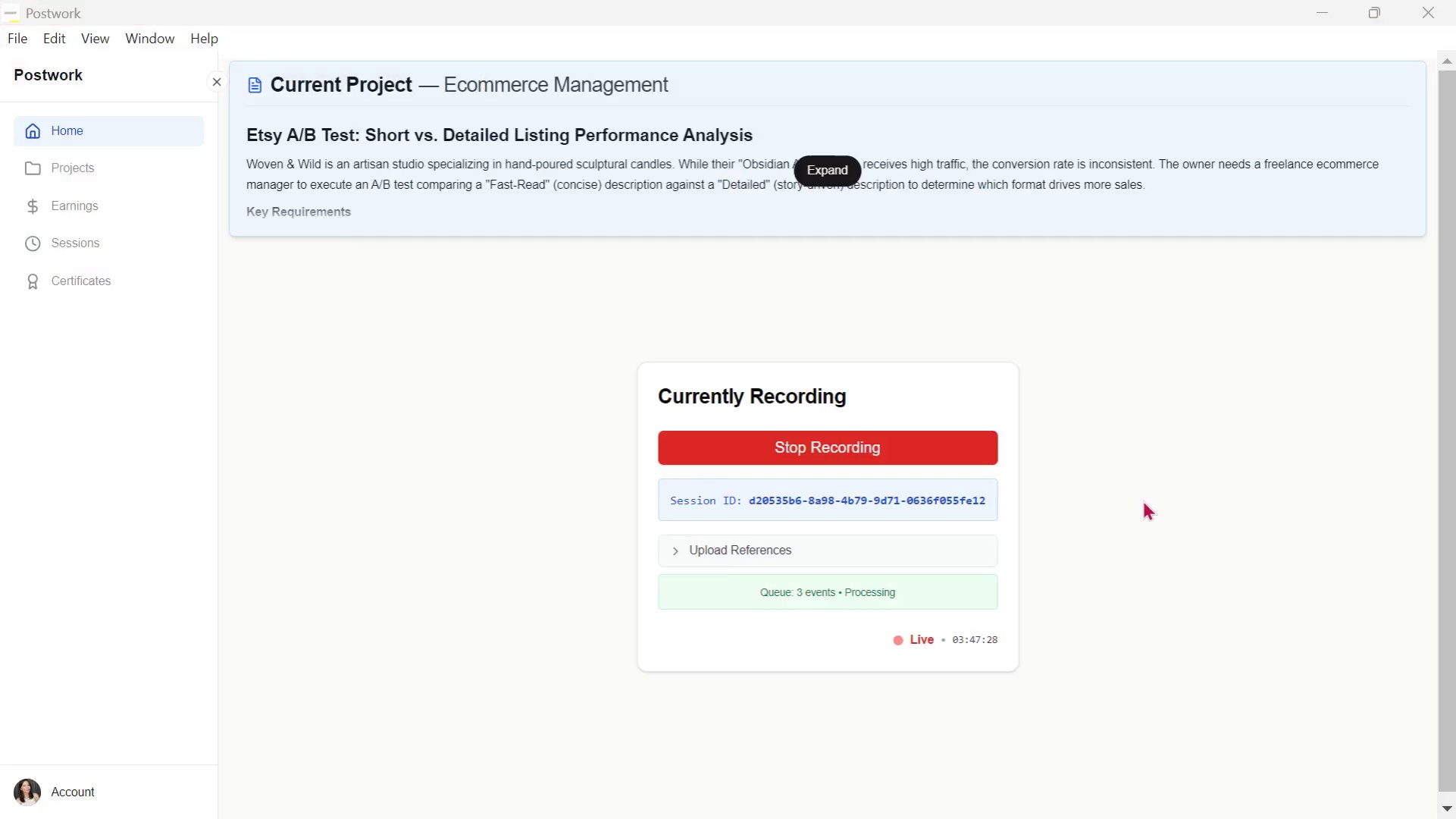 
key(Alt+Tab)